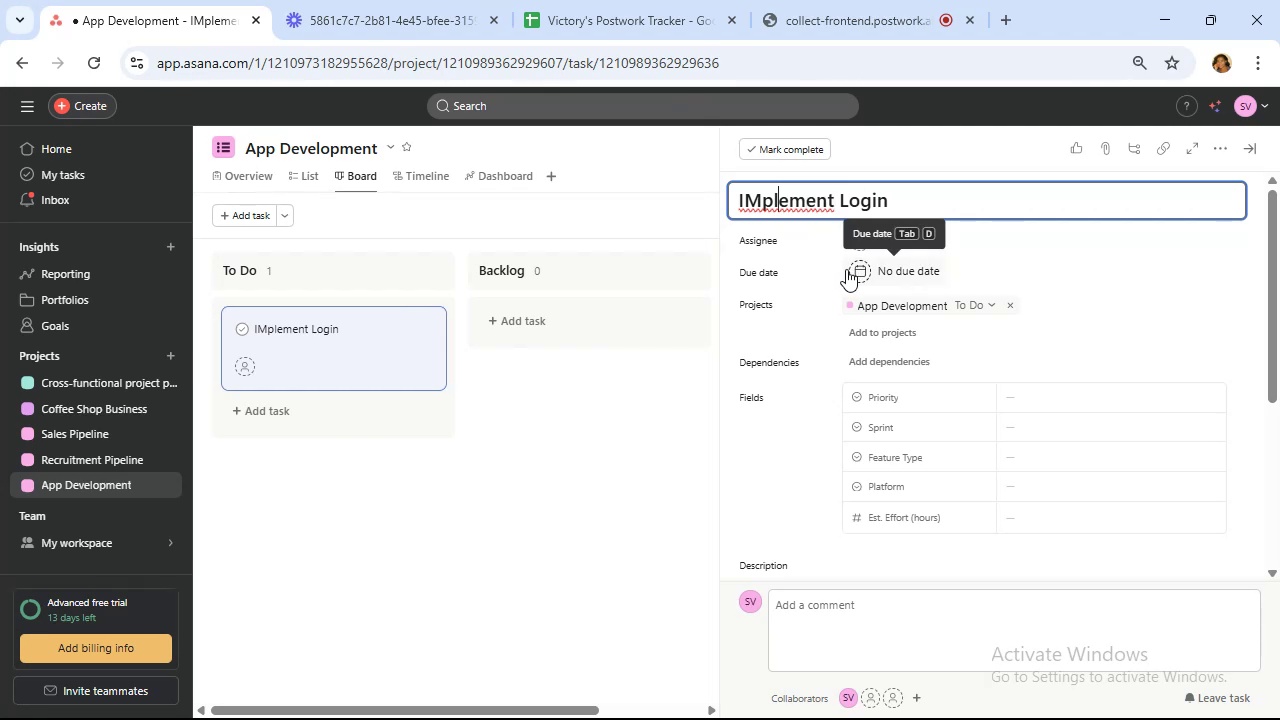 
key(ArrowLeft)
 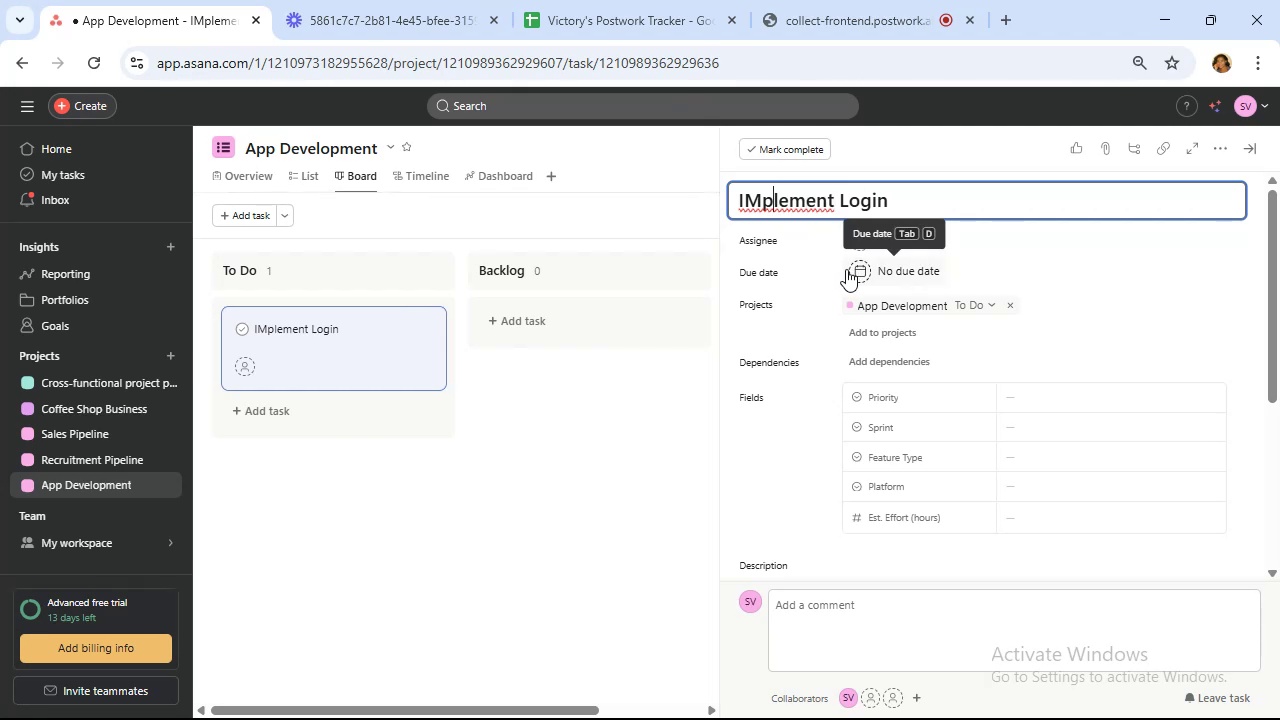 
key(ArrowLeft)
 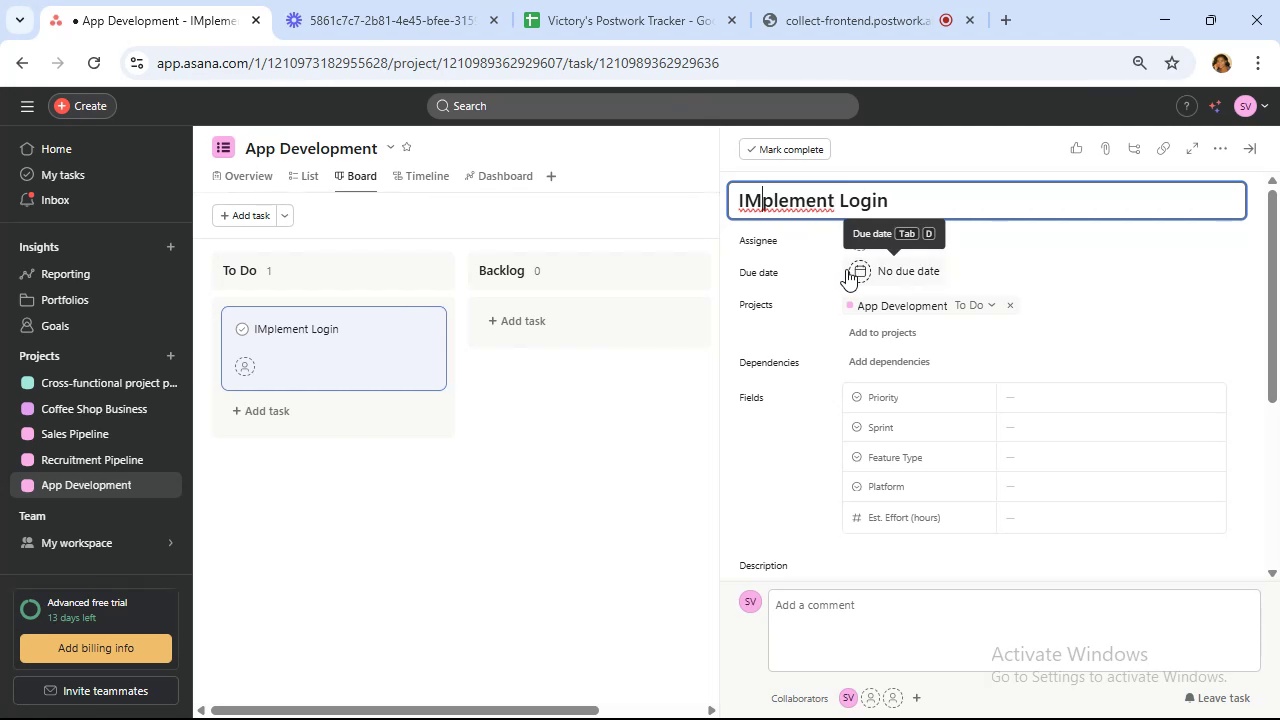 
key(Backspace)
type(m with email & password)
 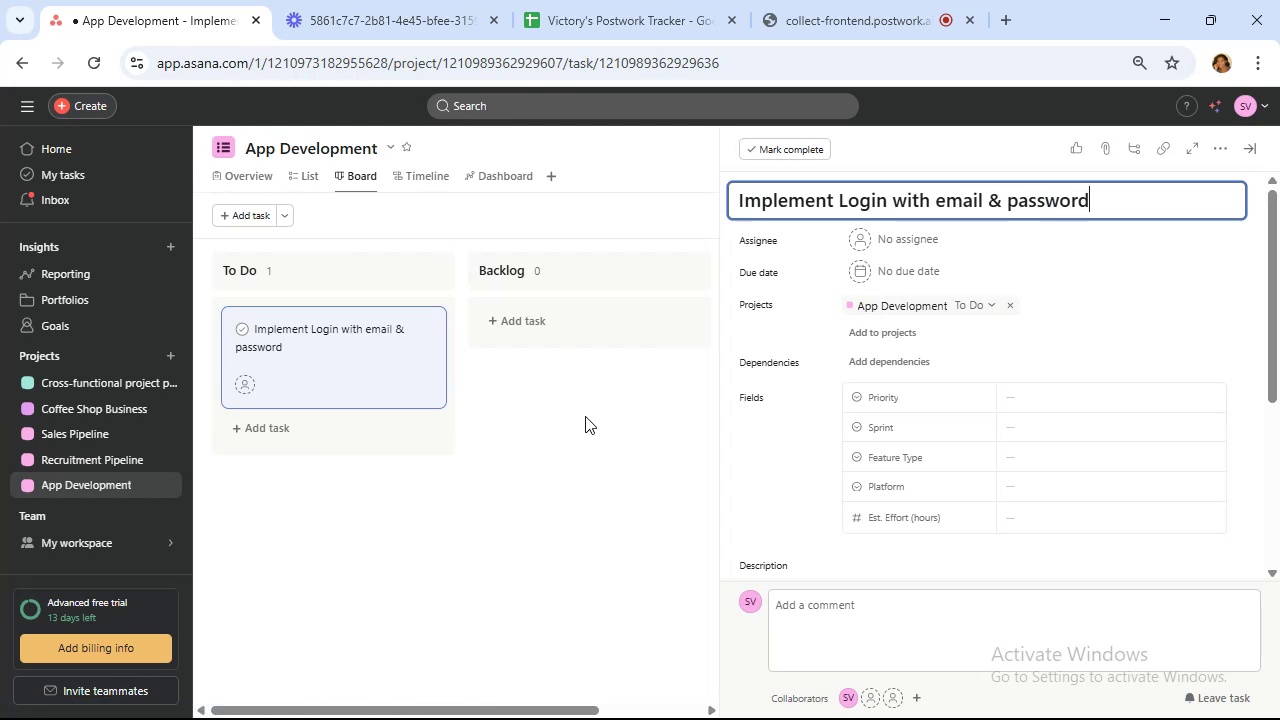 
hold_key(key=ArrowRight, duration=1.25)
 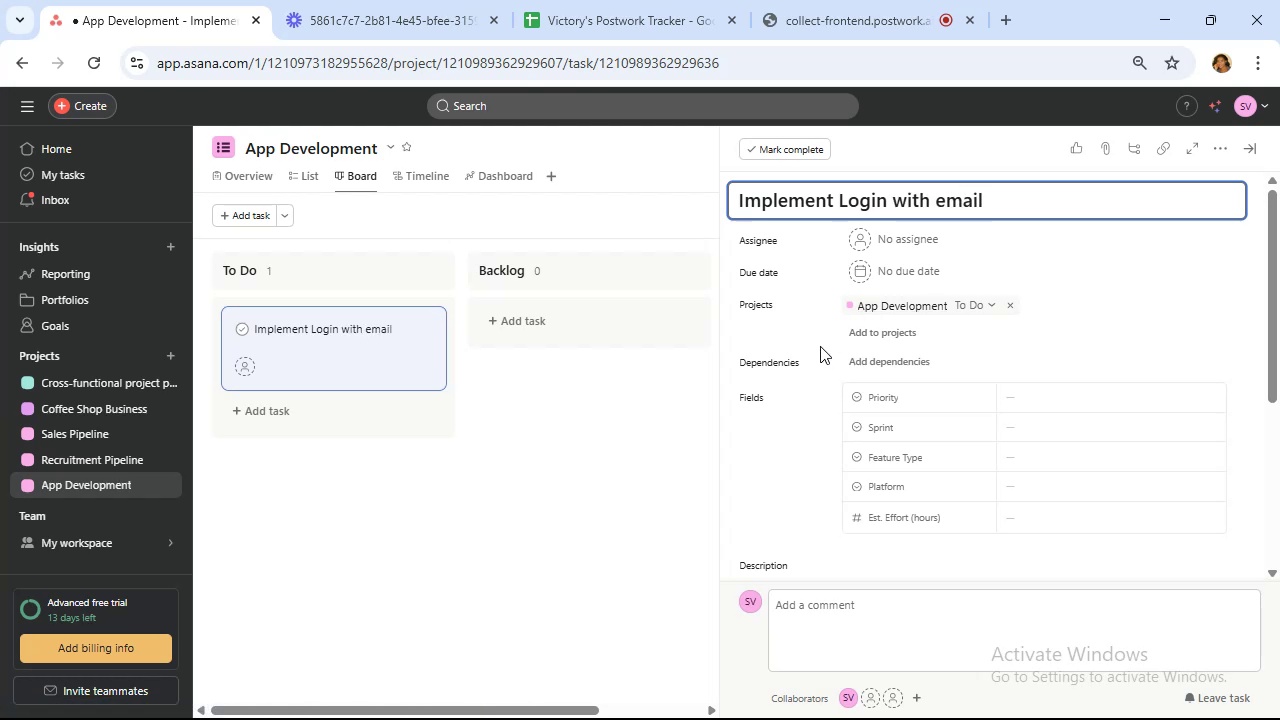 
wait(5.07)
 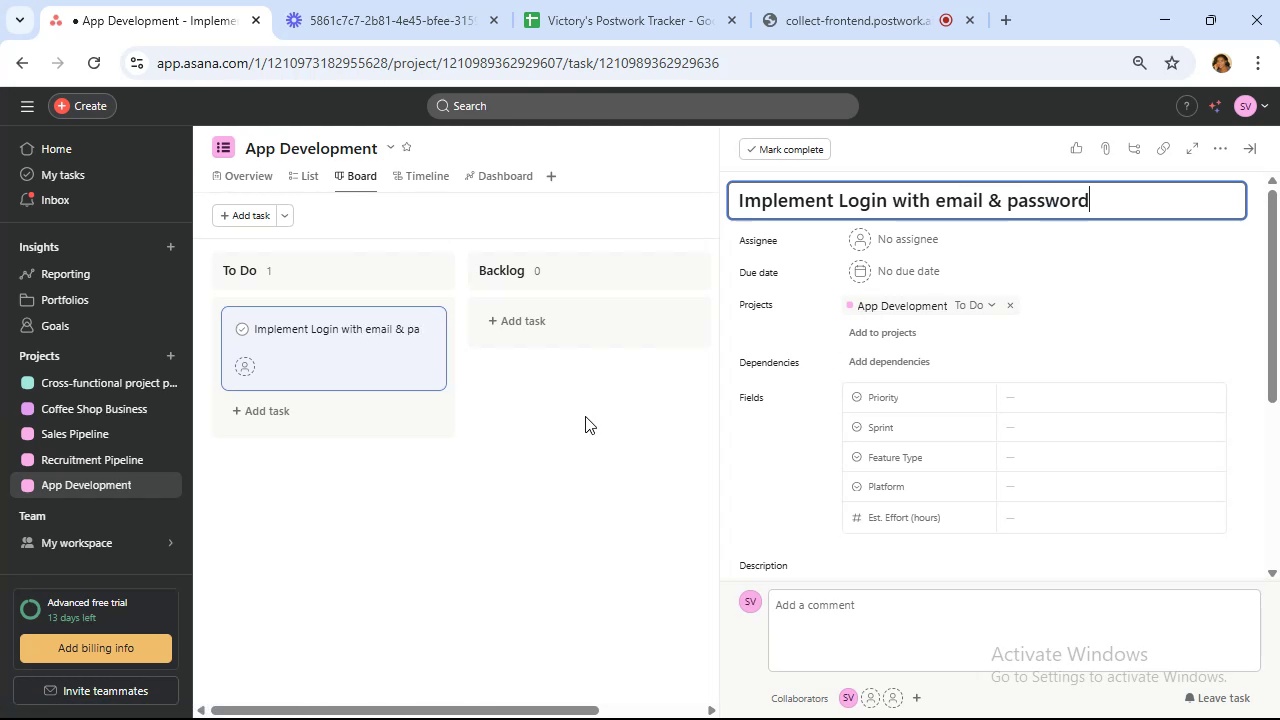 
left_click([1057, 395])
 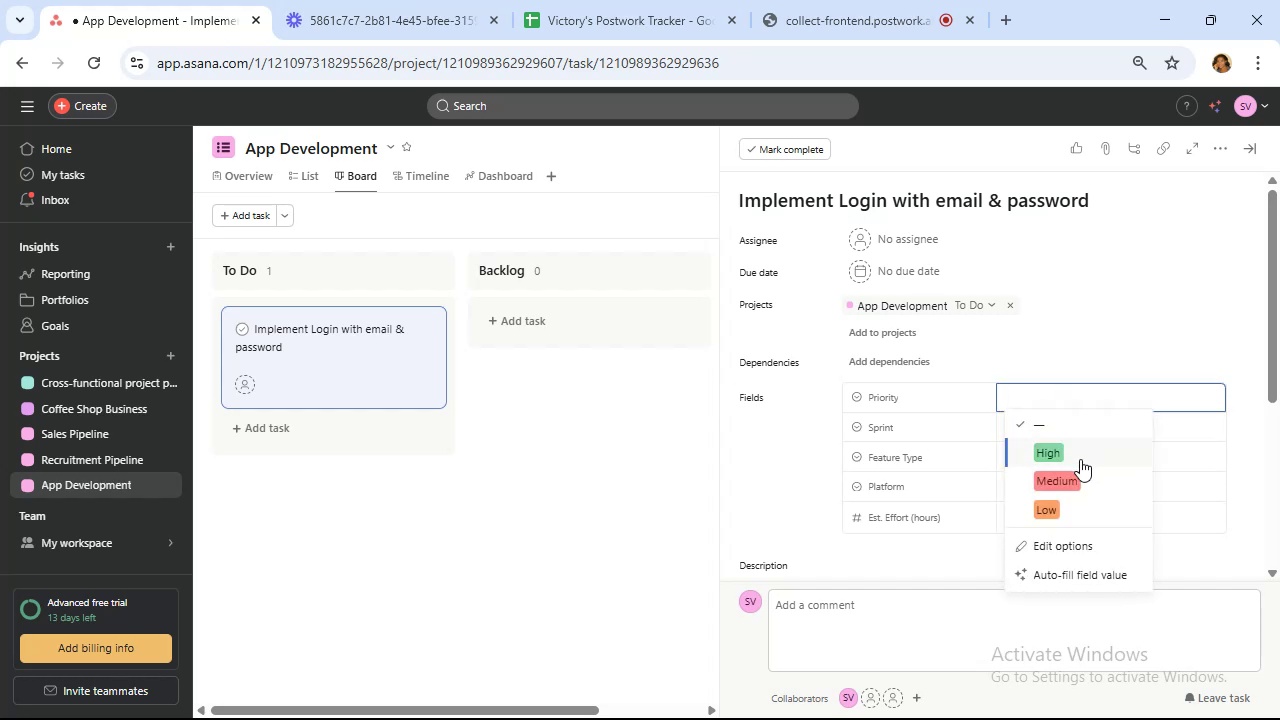 
left_click([1078, 459])
 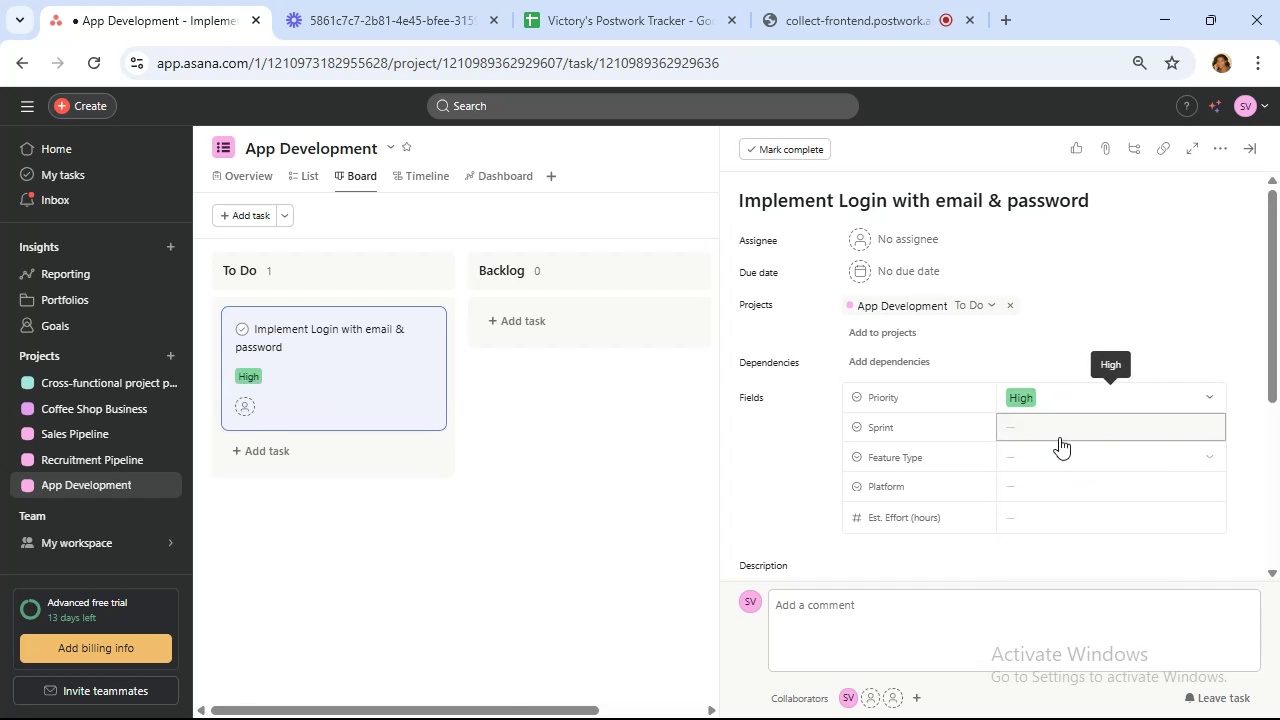 
left_click([1054, 433])
 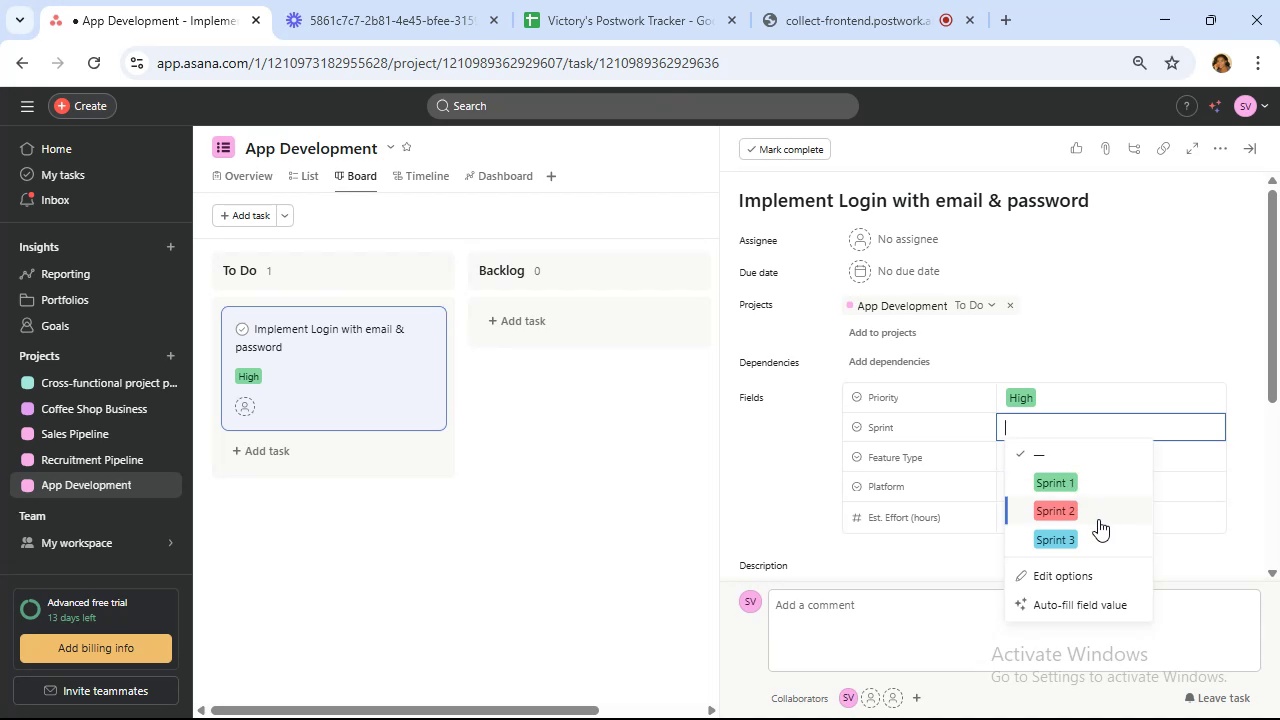 
wait(7.68)
 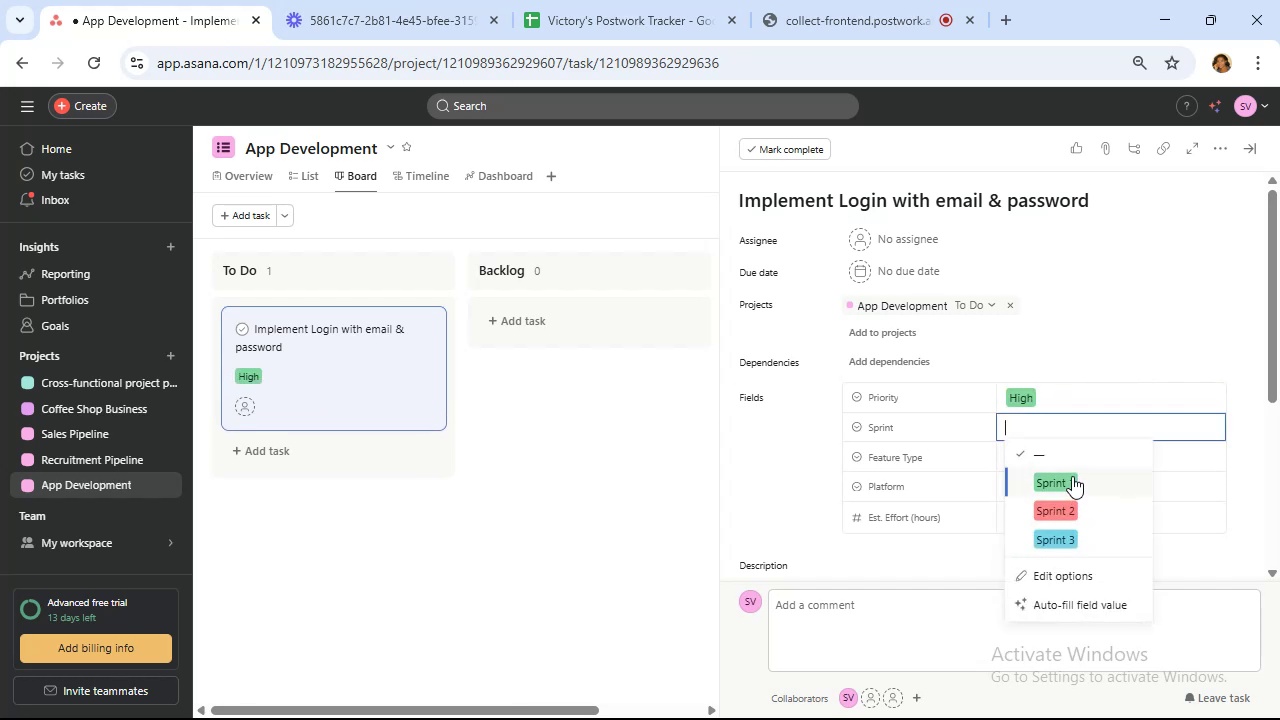 
left_click([1047, 465])
 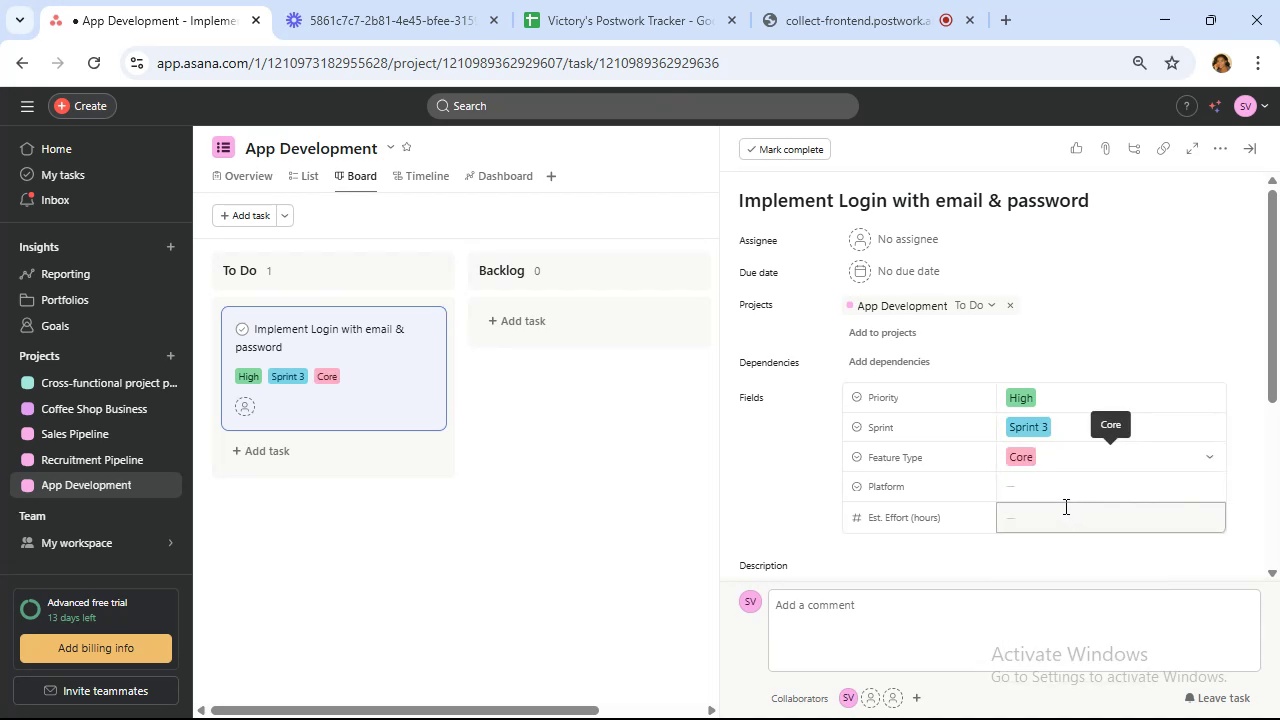 
left_click([1054, 493])
 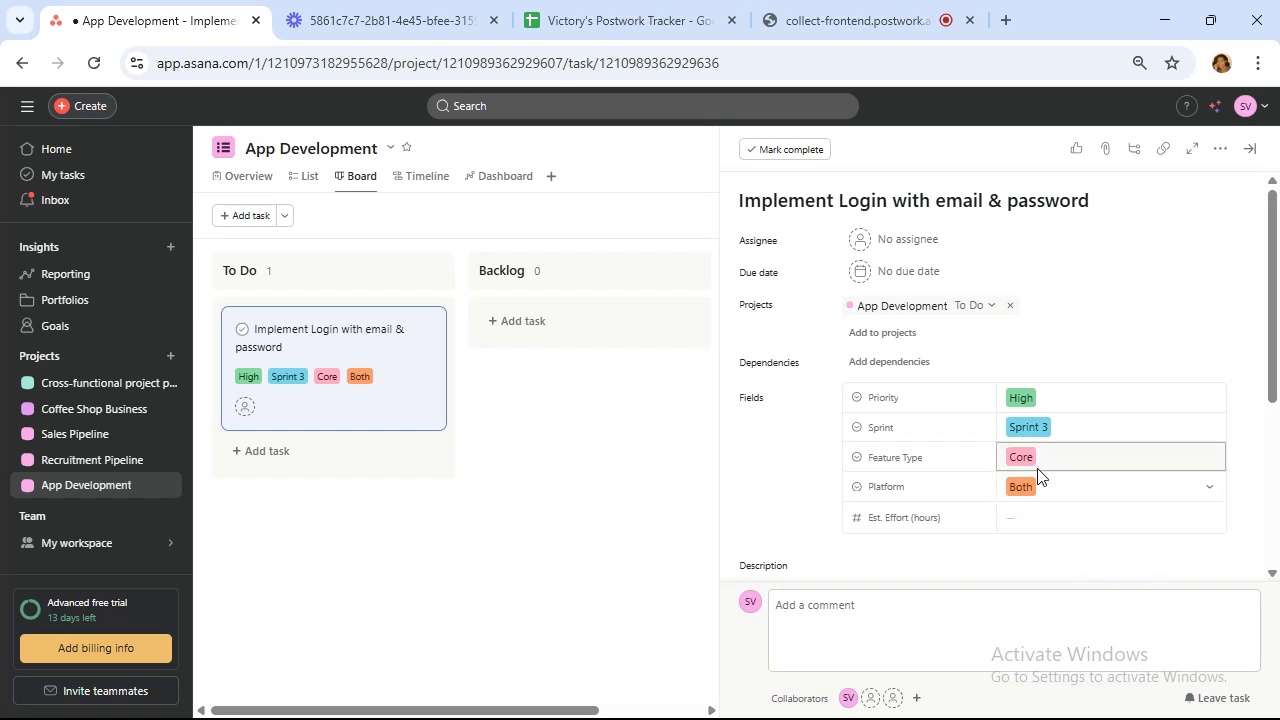 
wait(10.04)
 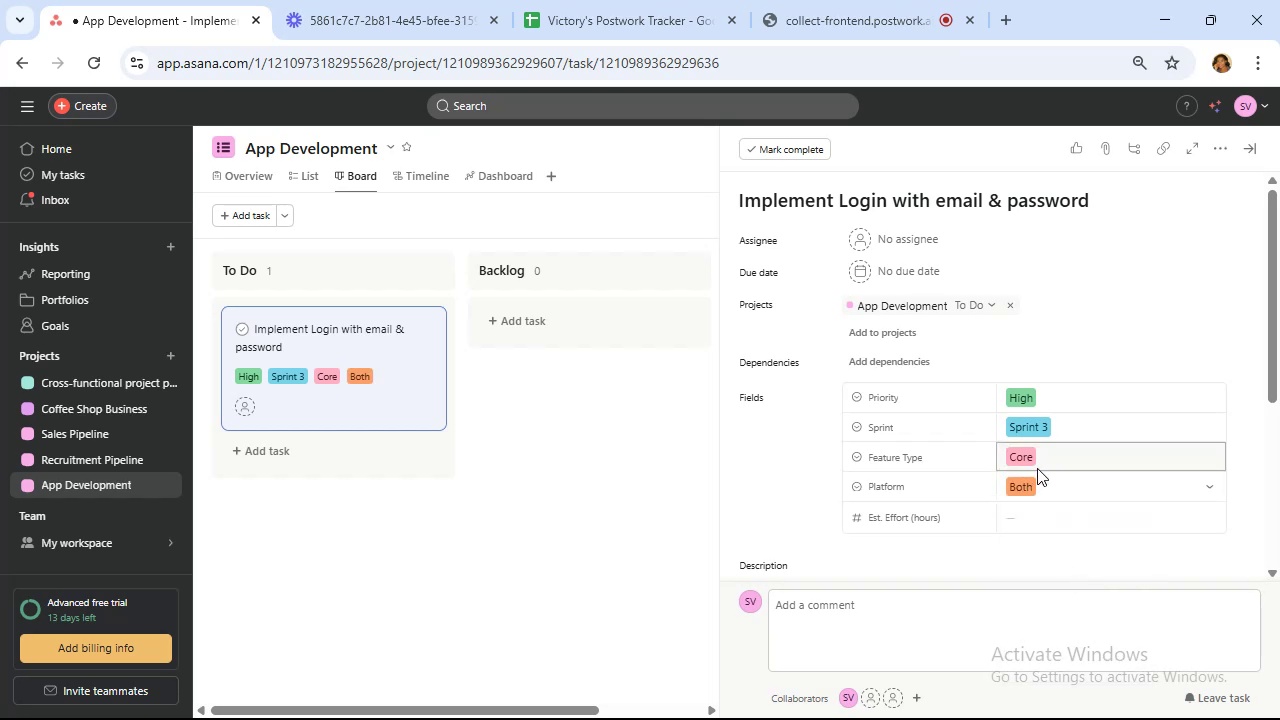 
key(8)
 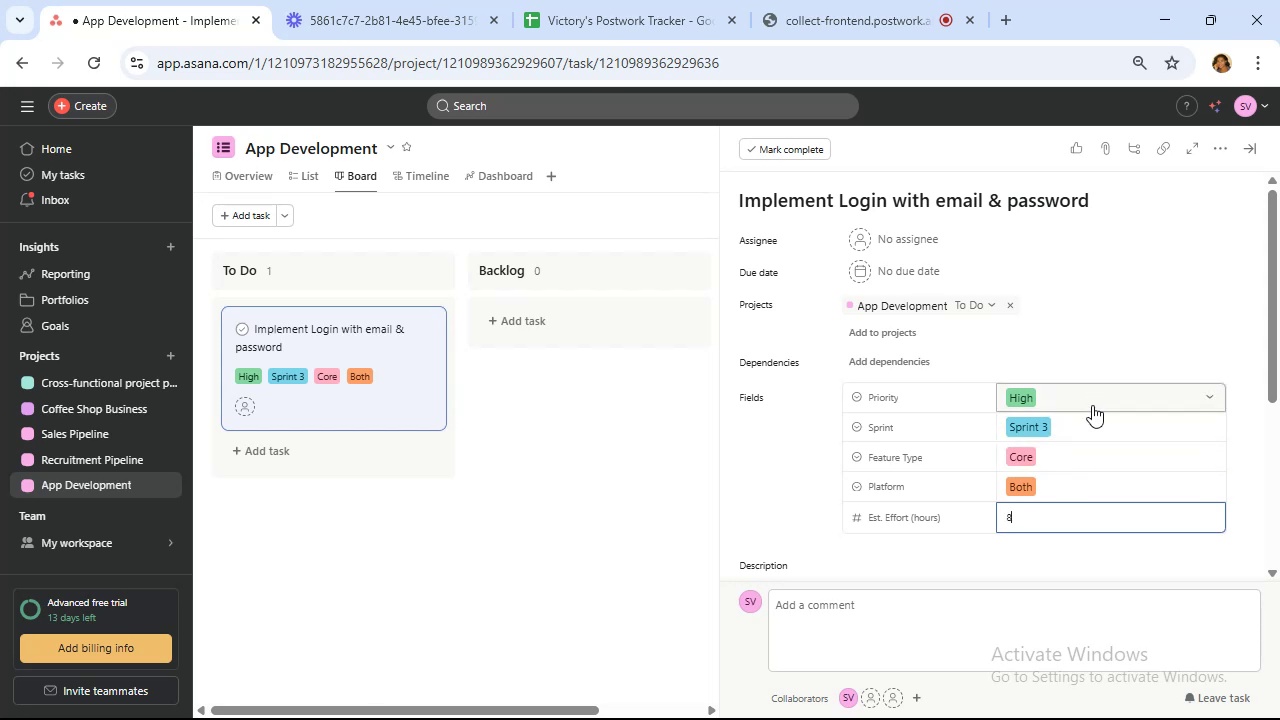 
scroll: coordinate [1080, 388], scroll_direction: down, amount: 2.0
 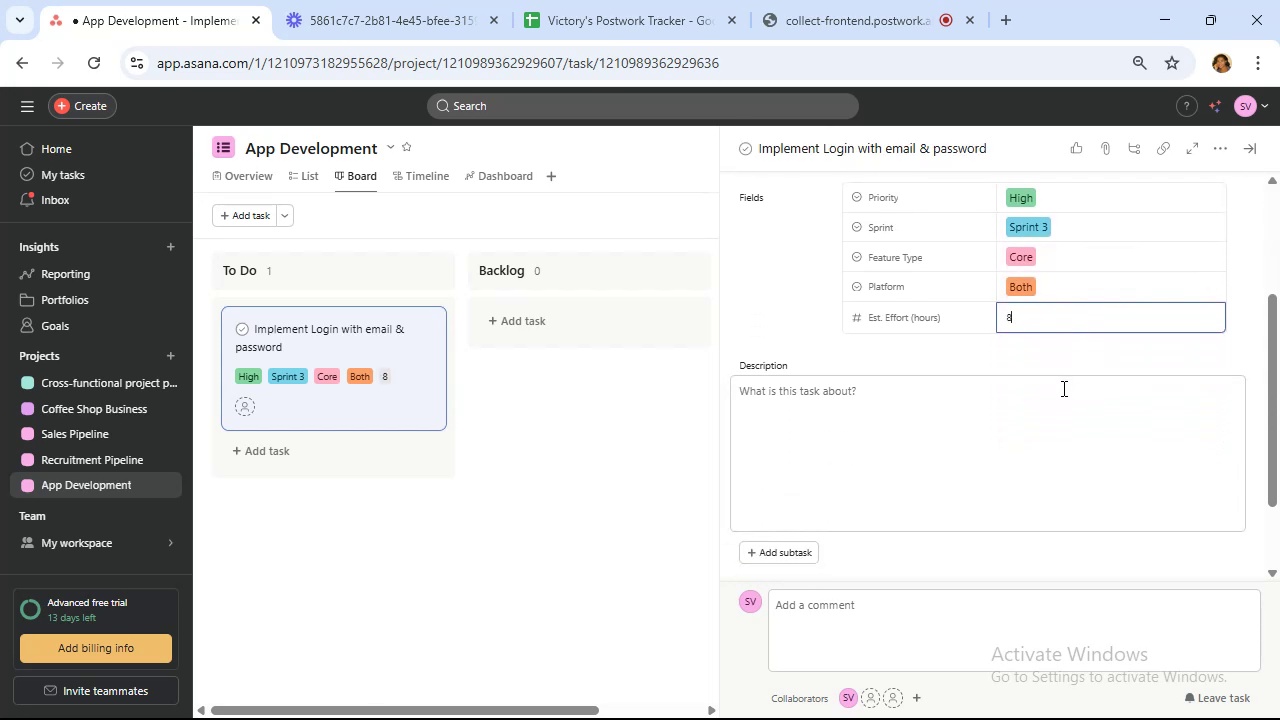 
left_click([1031, 429])
 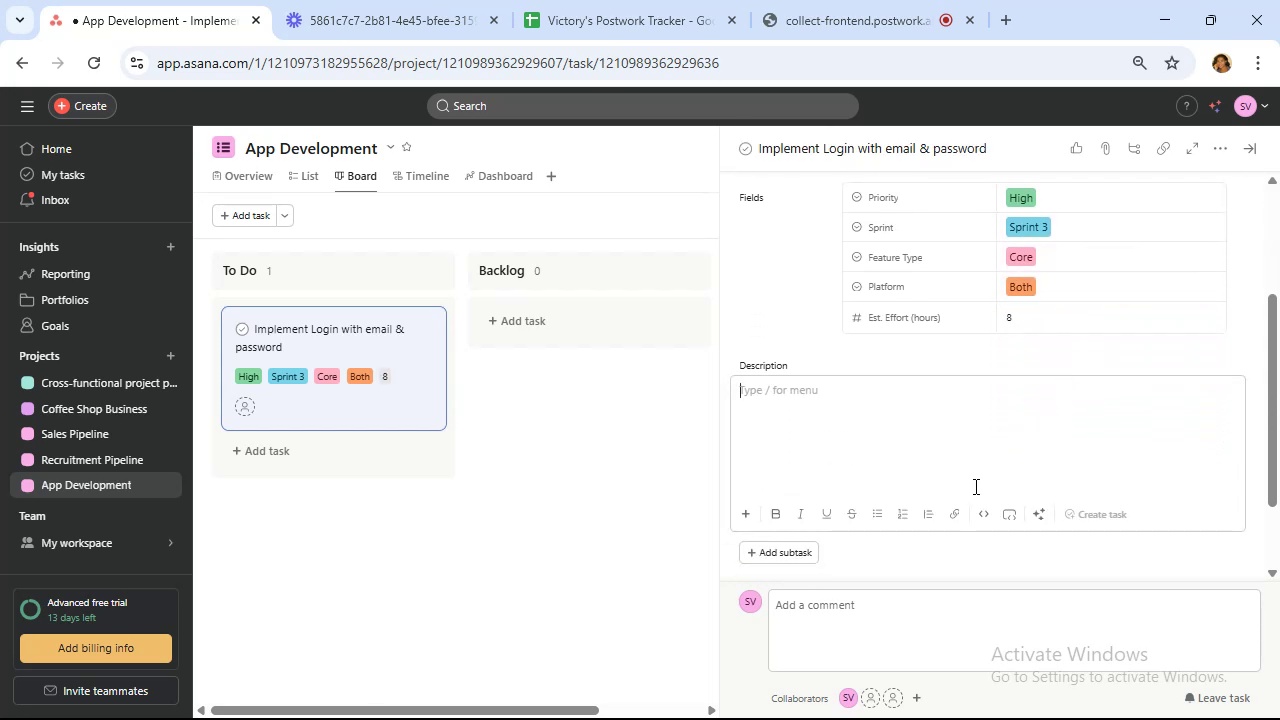 
type(Design and develop login fo)
key(Backspace)
type(unctionality using Firebase)
 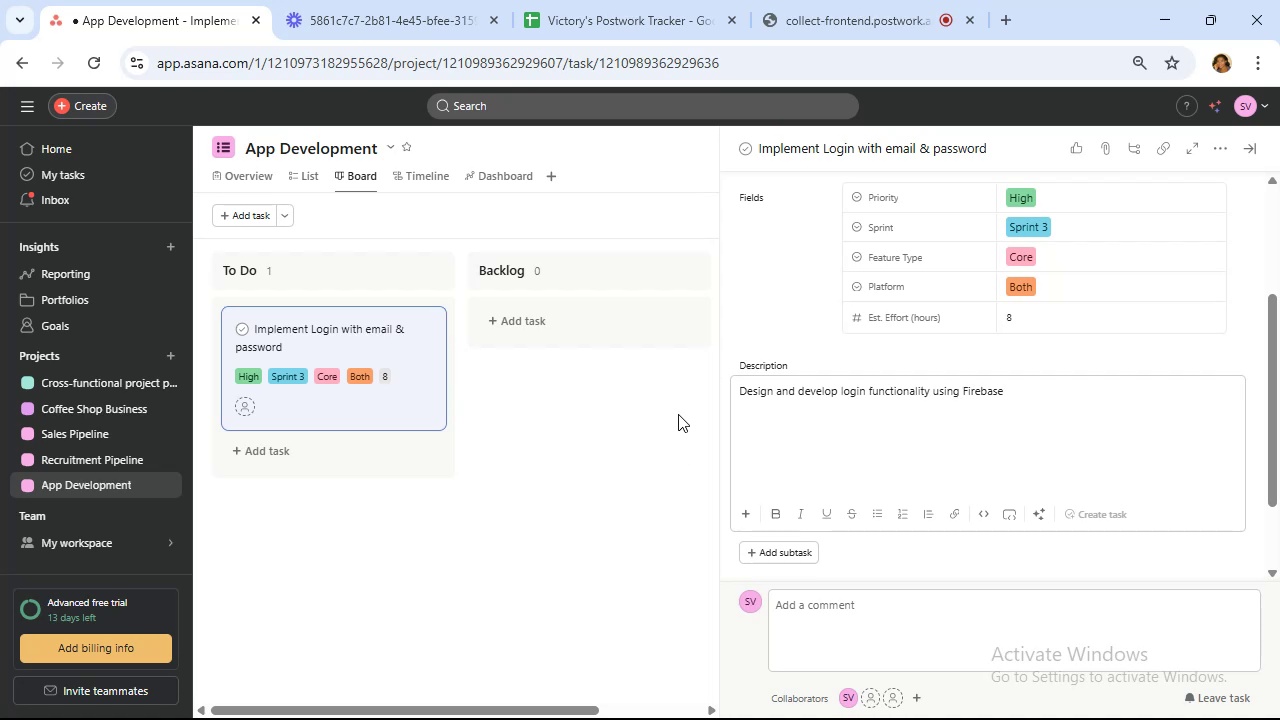 
scroll: coordinate [922, 475], scroll_direction: down, amount: 2.0
 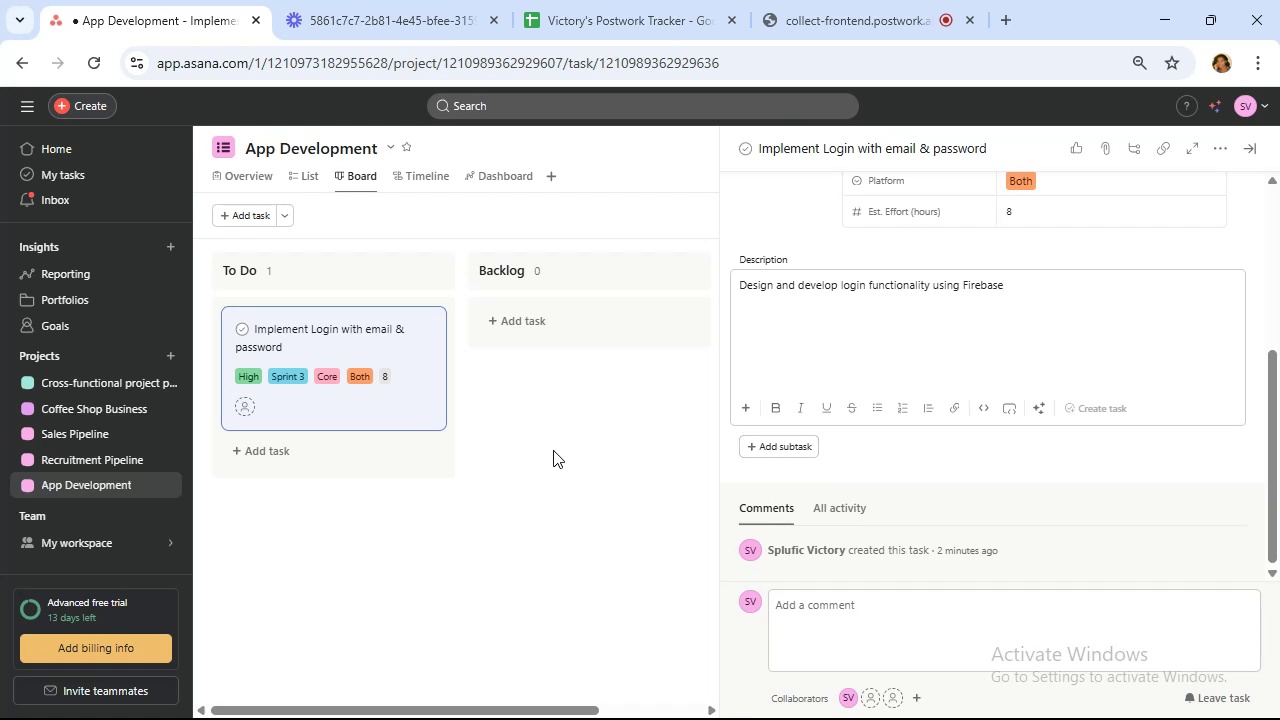 
wait(23.85)
 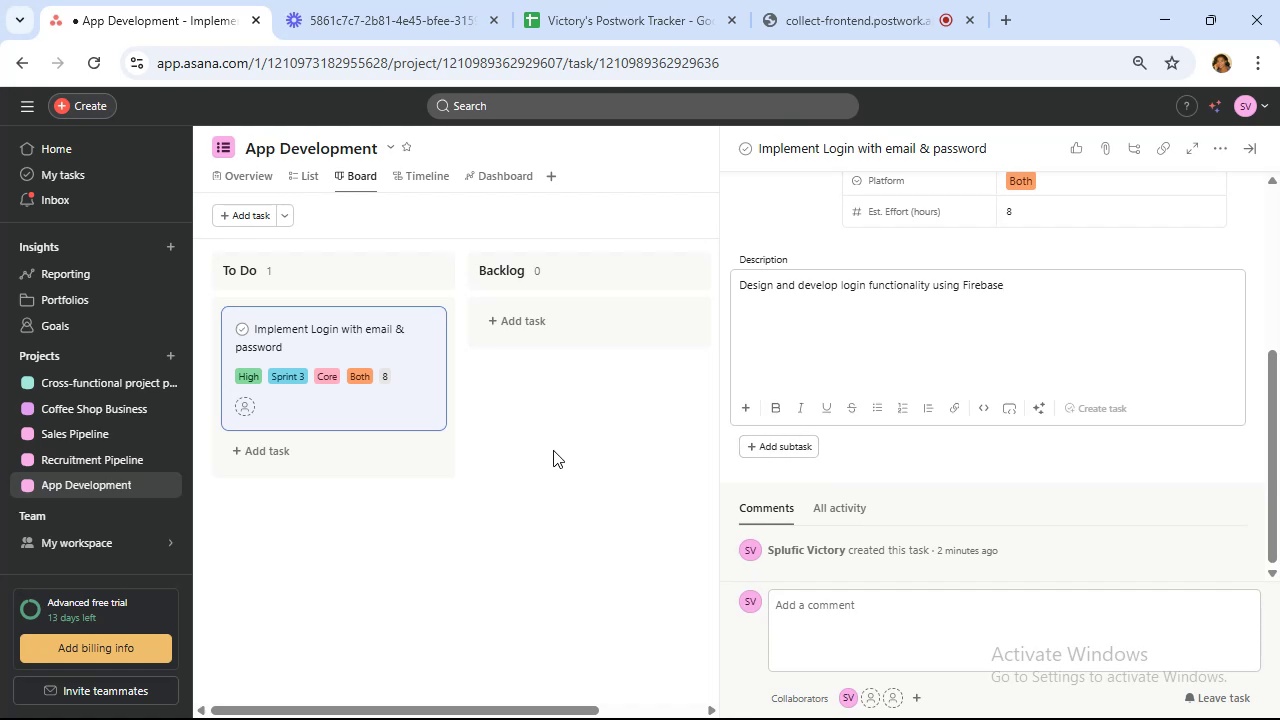 
left_click([335, 446])
 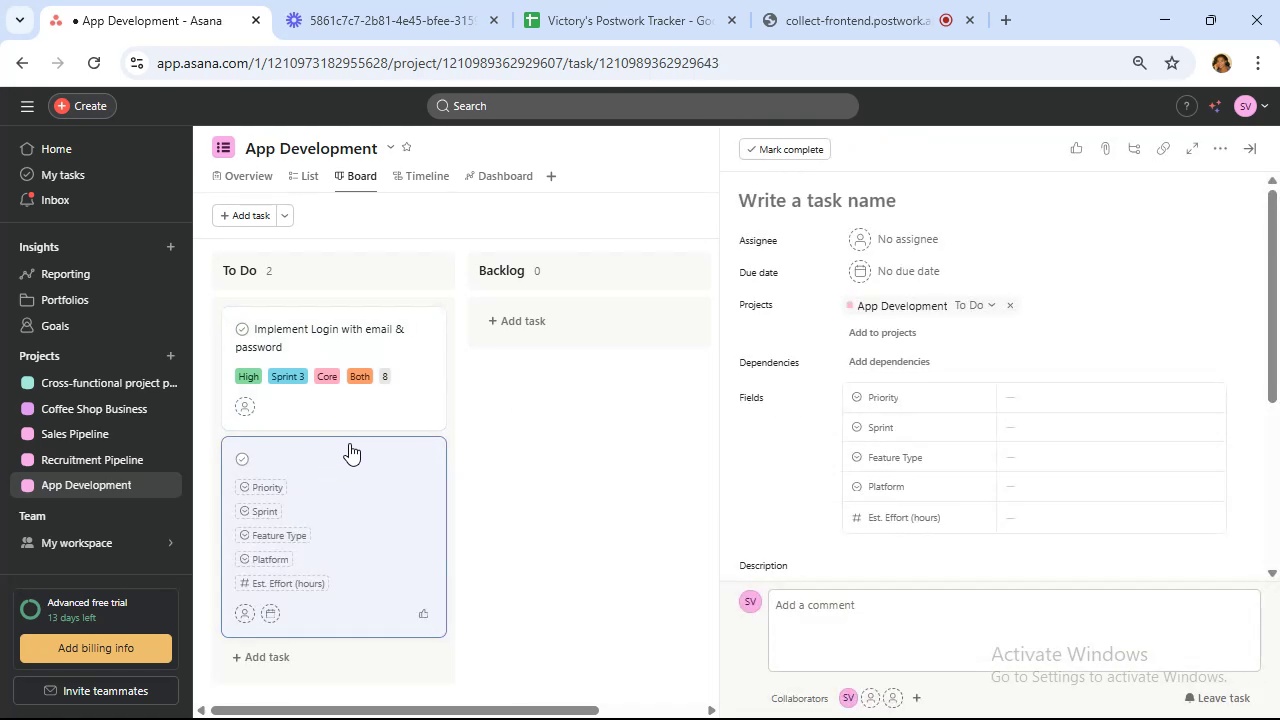 
wait(8.35)
 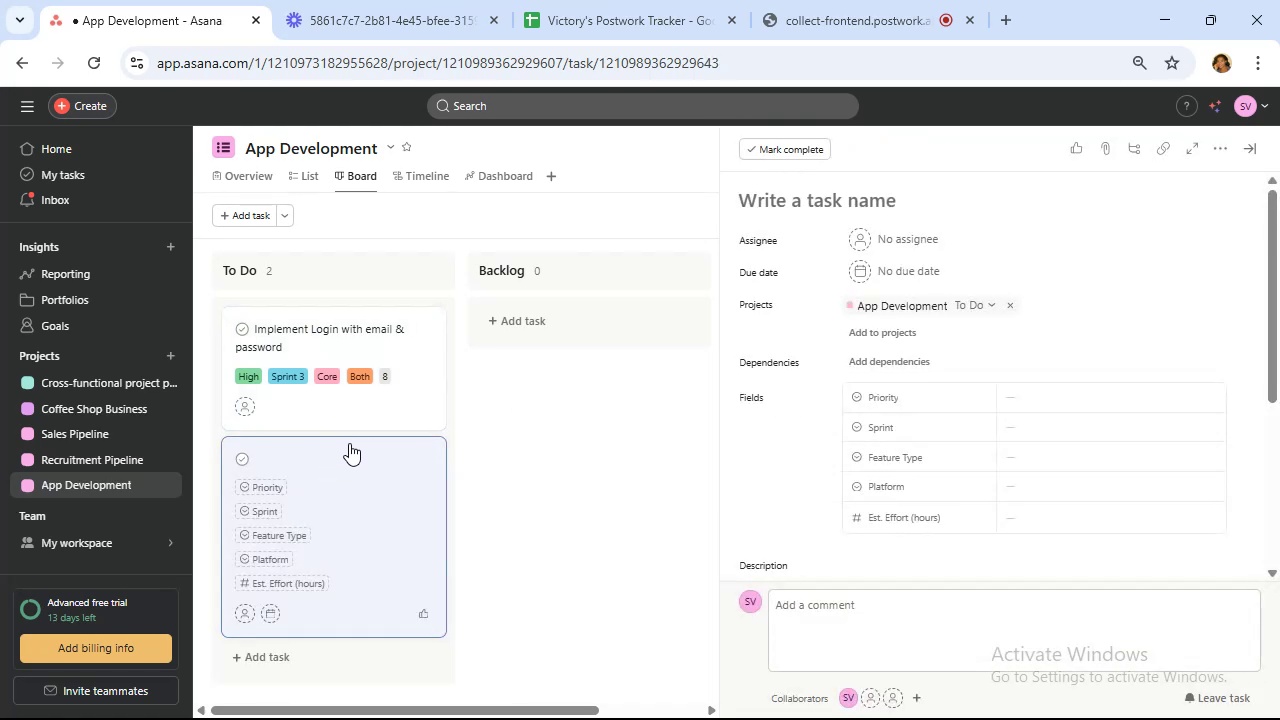 
left_click([943, 204])
 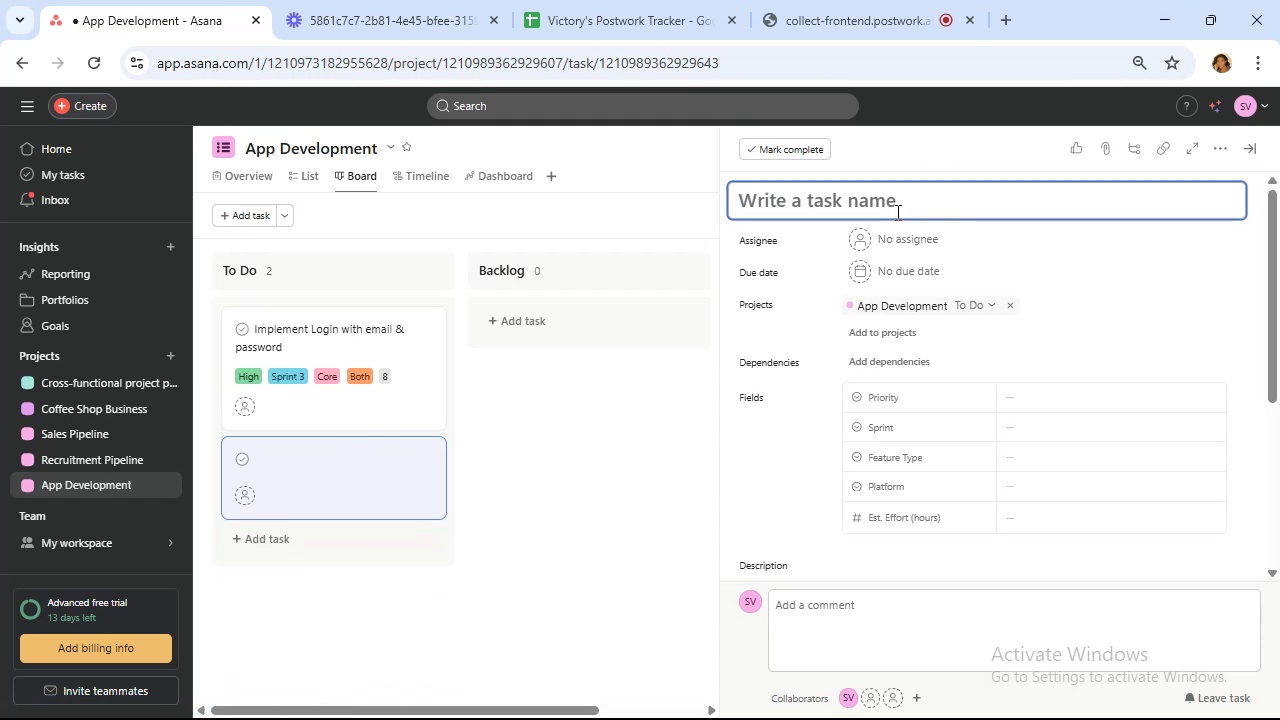 
type(Fix crash on user profile screen)
 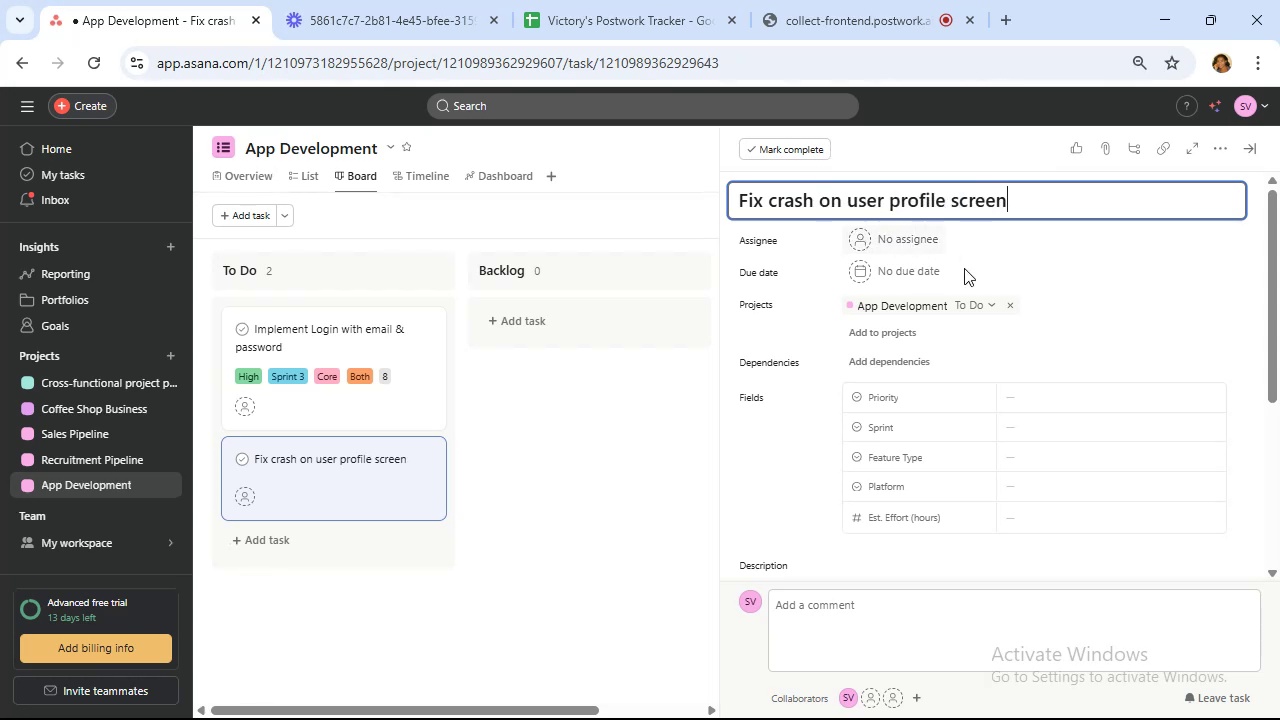 
mouse_move([1039, 400])
 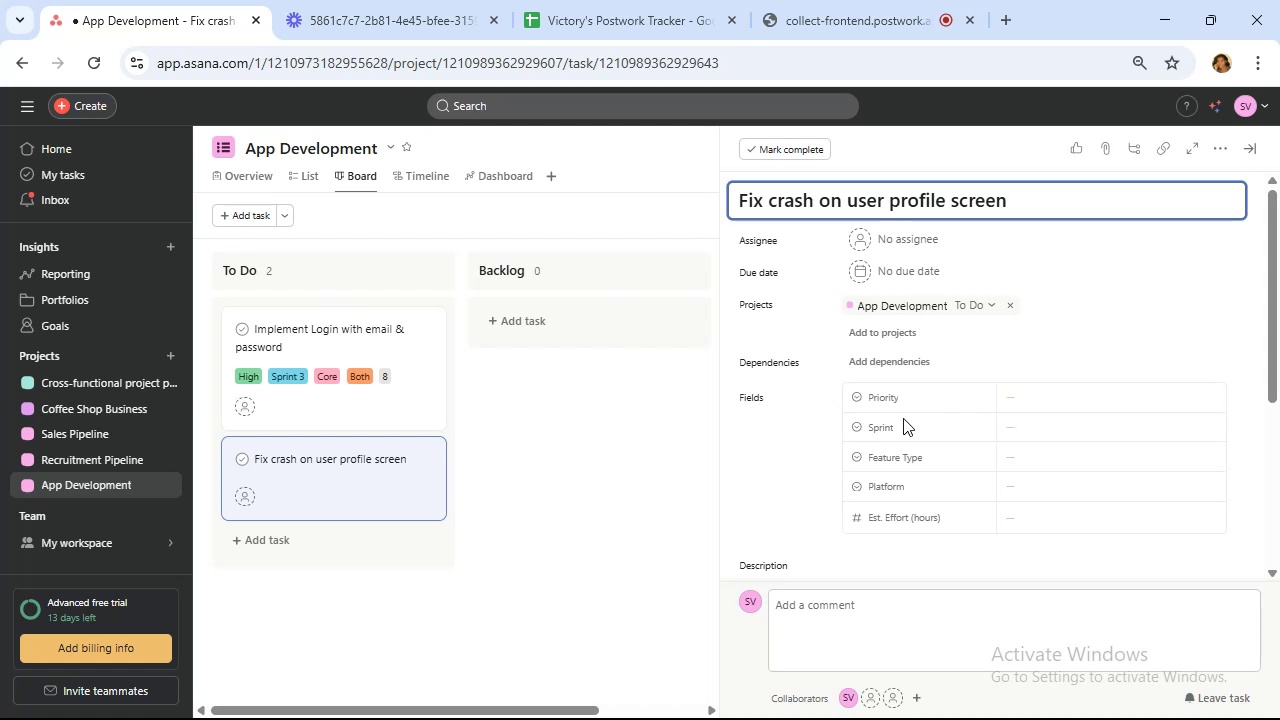 
wait(8.76)
 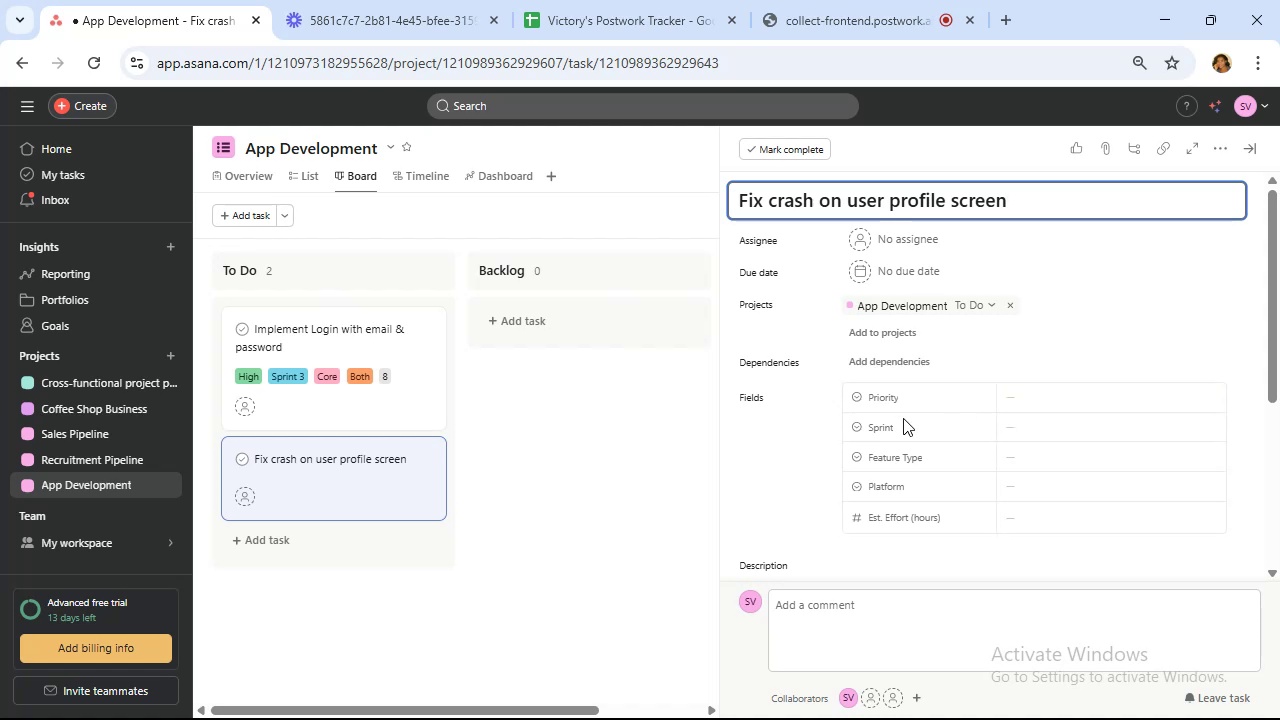 
left_click([1088, 447])
 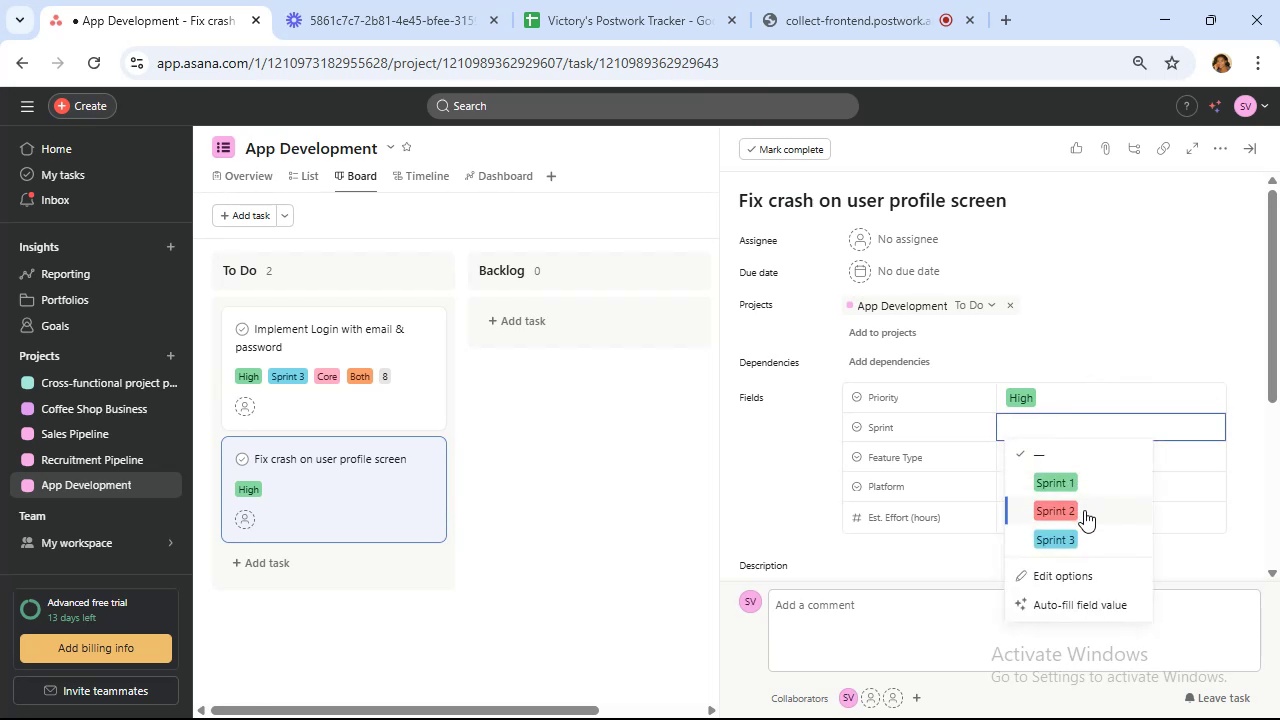 
left_click([1084, 510])
 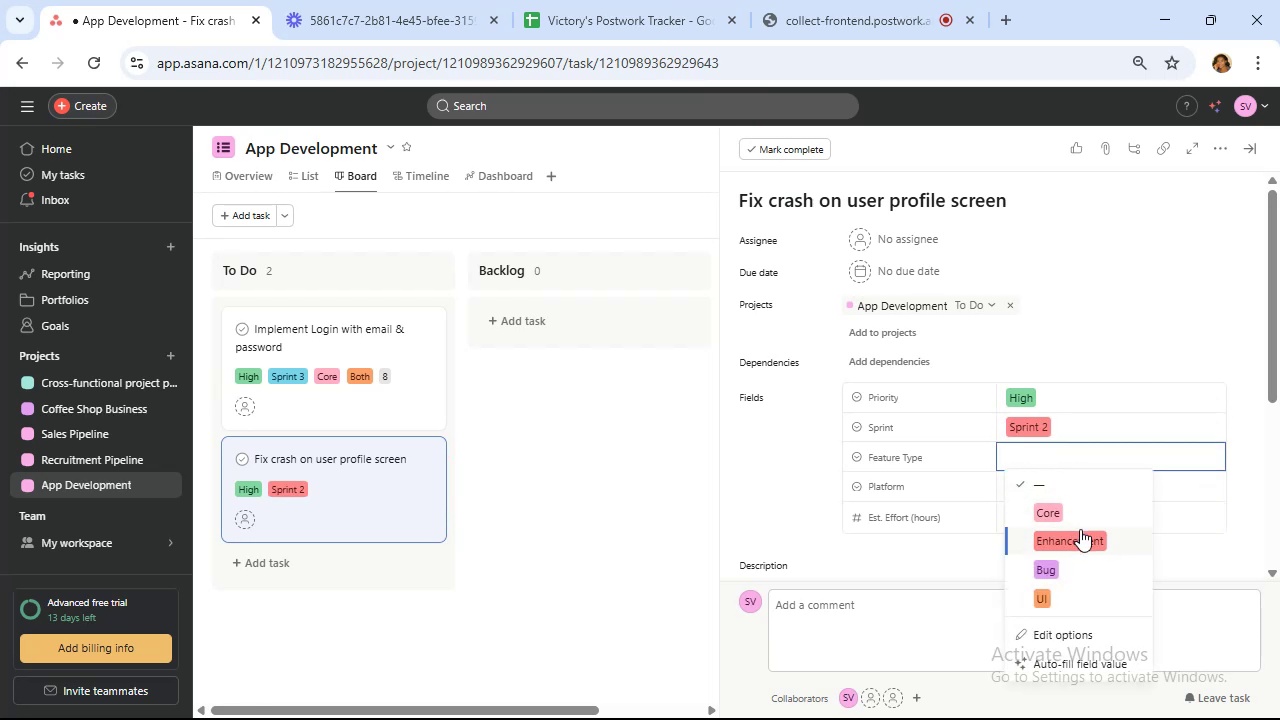 
wait(5.9)
 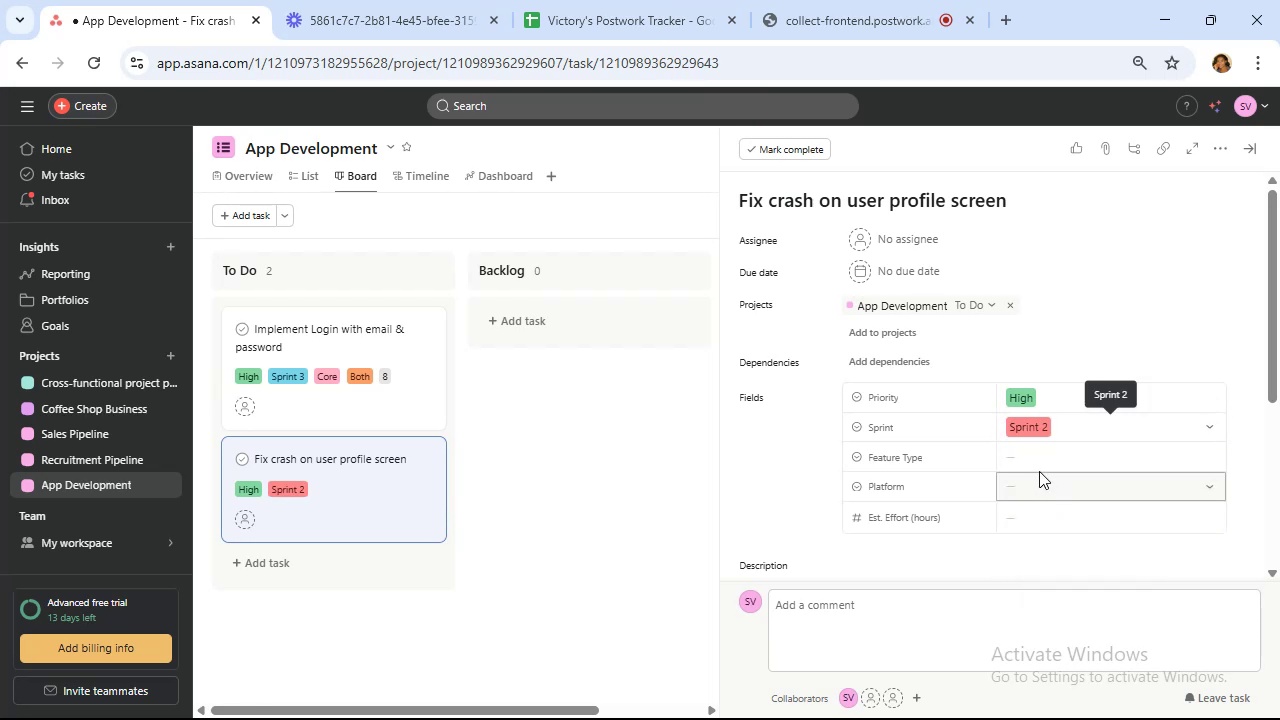 
scroll: coordinate [1058, 483], scroll_direction: down, amount: 1.0
 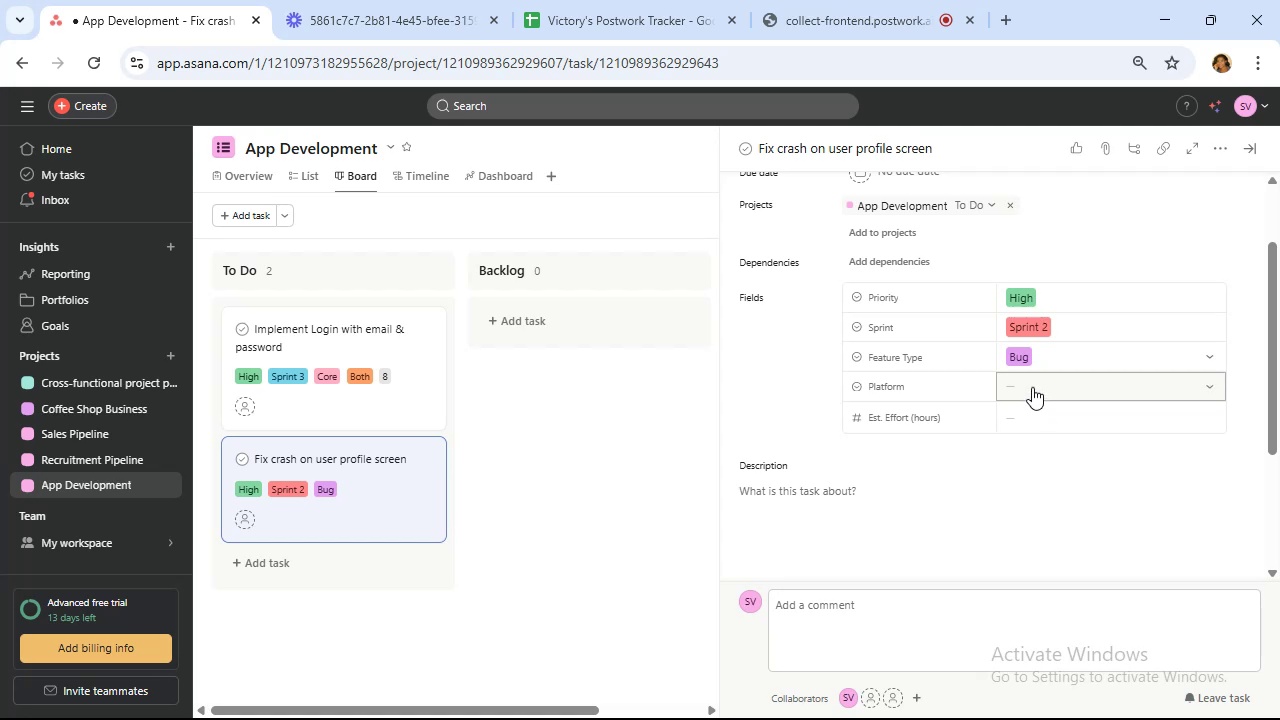 
left_click([1033, 386])
 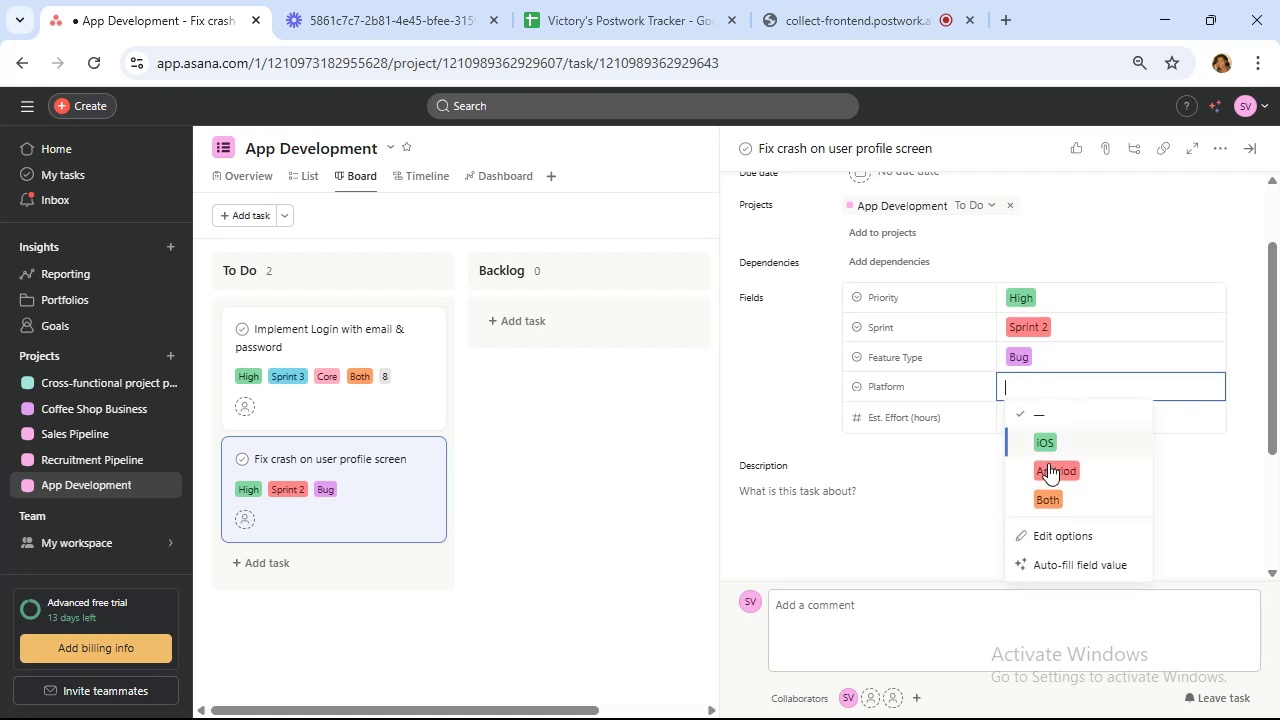 
left_click([1053, 497])
 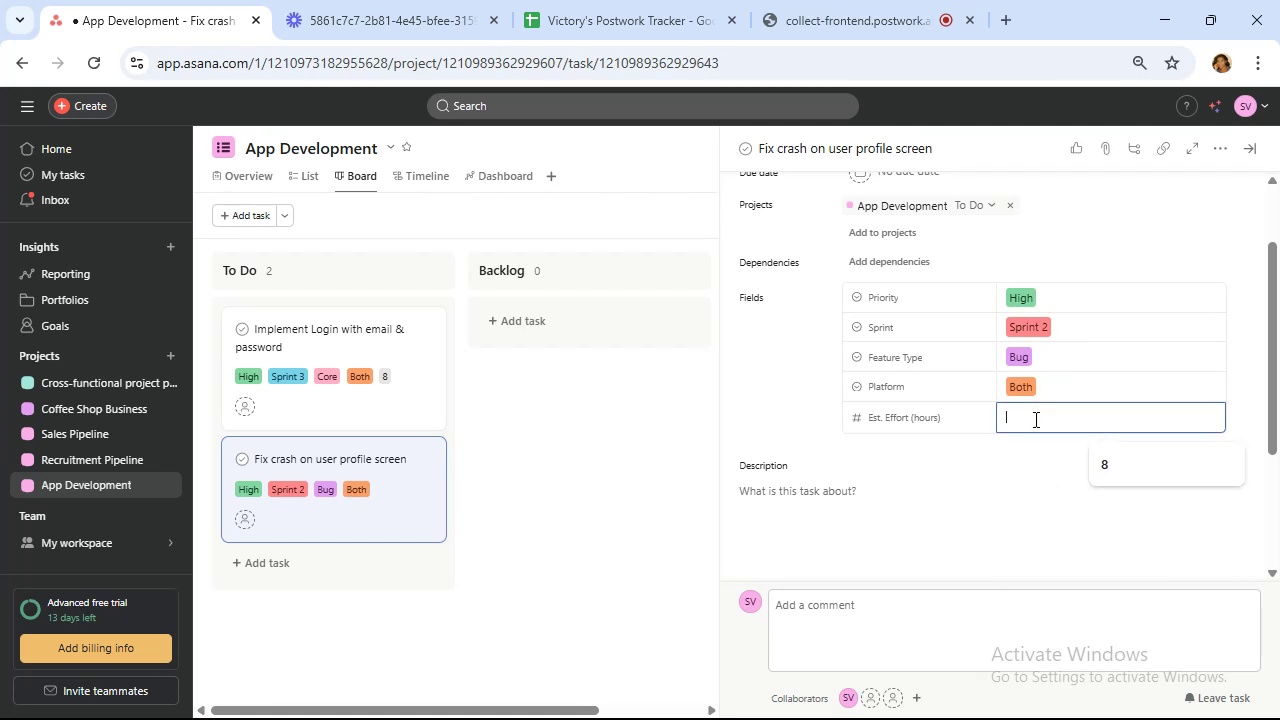 
key(5)
 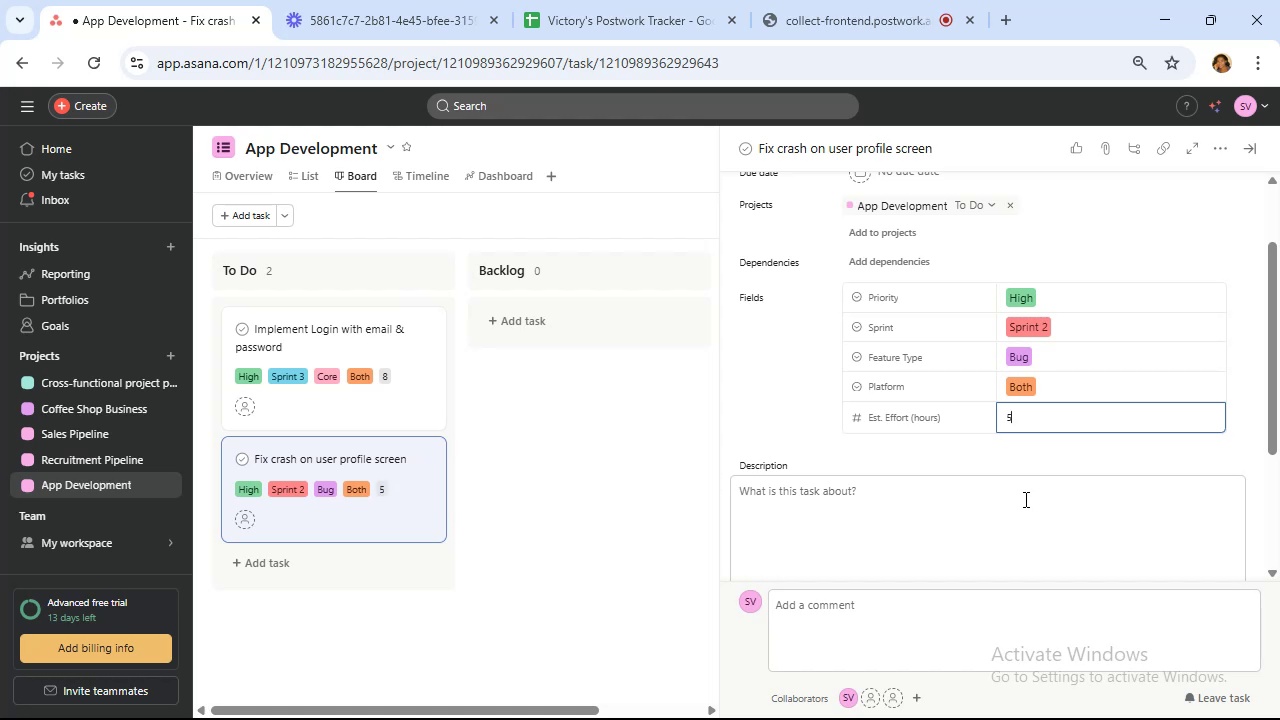 
wait(8.4)
 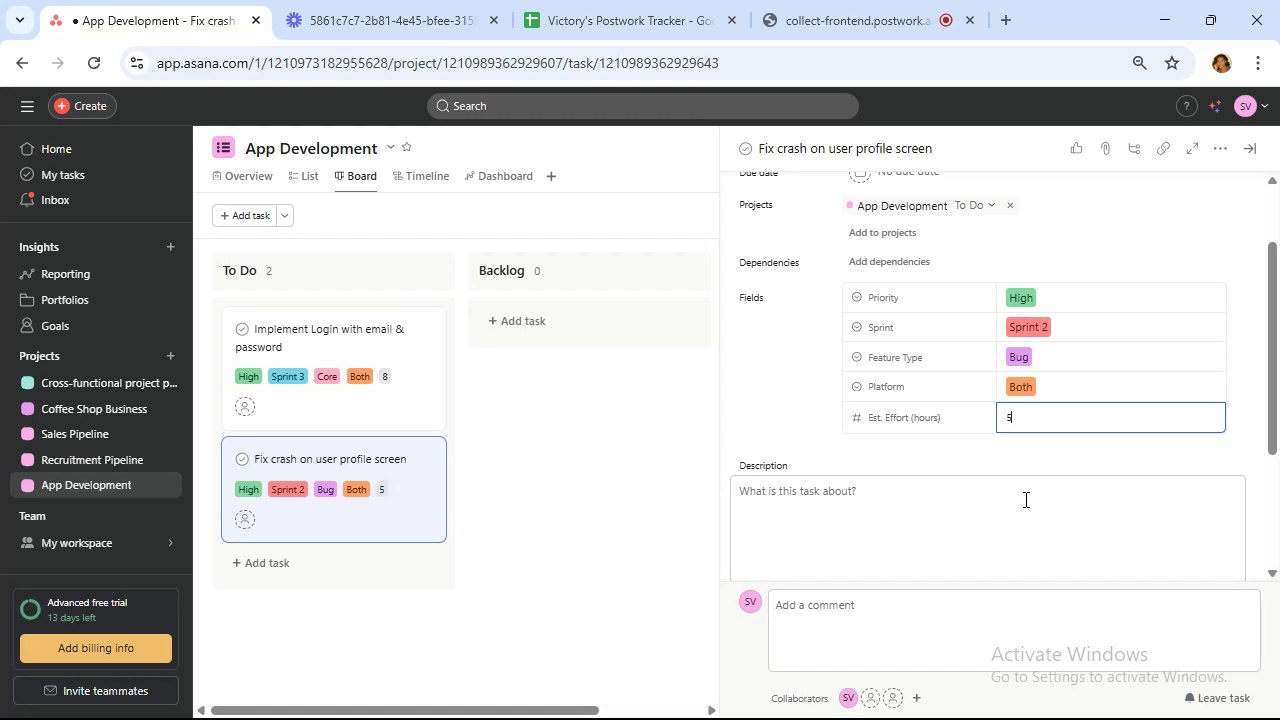 
left_click([1024, 514])
 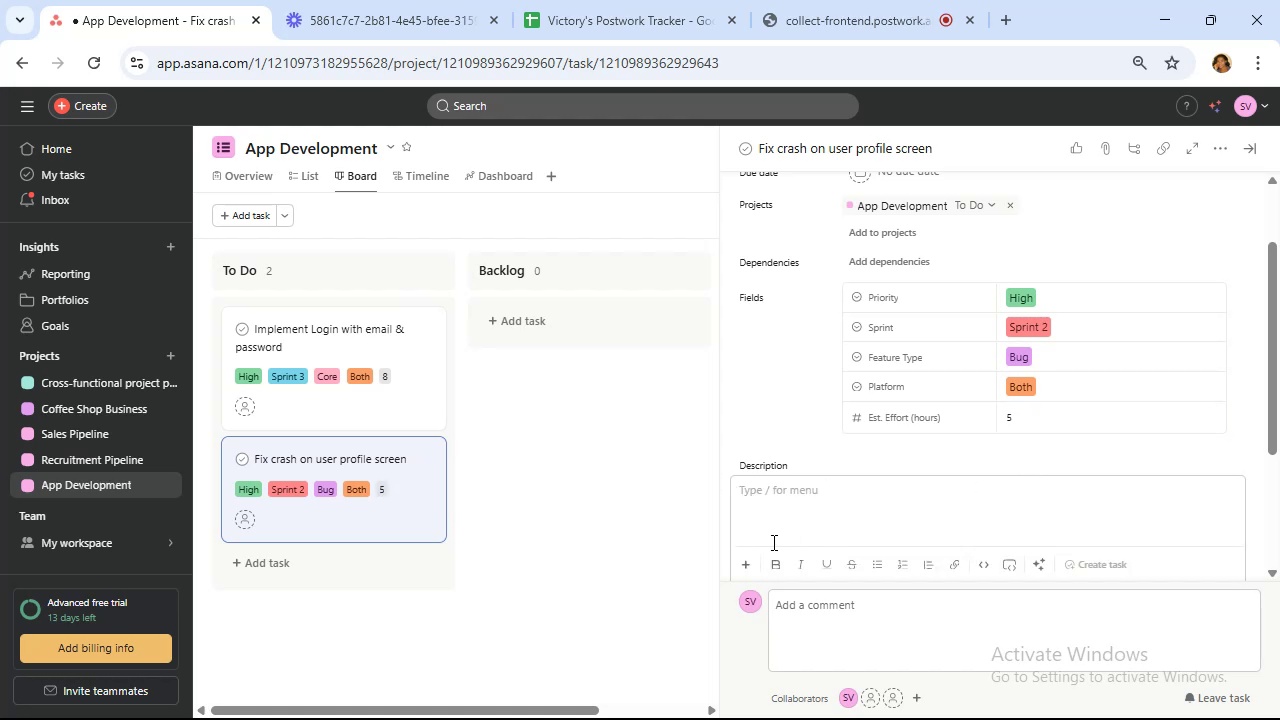 
type(investigate and patch crsh )
key(Backspace)
key(Backspace)
key(Backspace)
key(Backspace)
type(a)
key(Backspace)
type(rsh issue)
 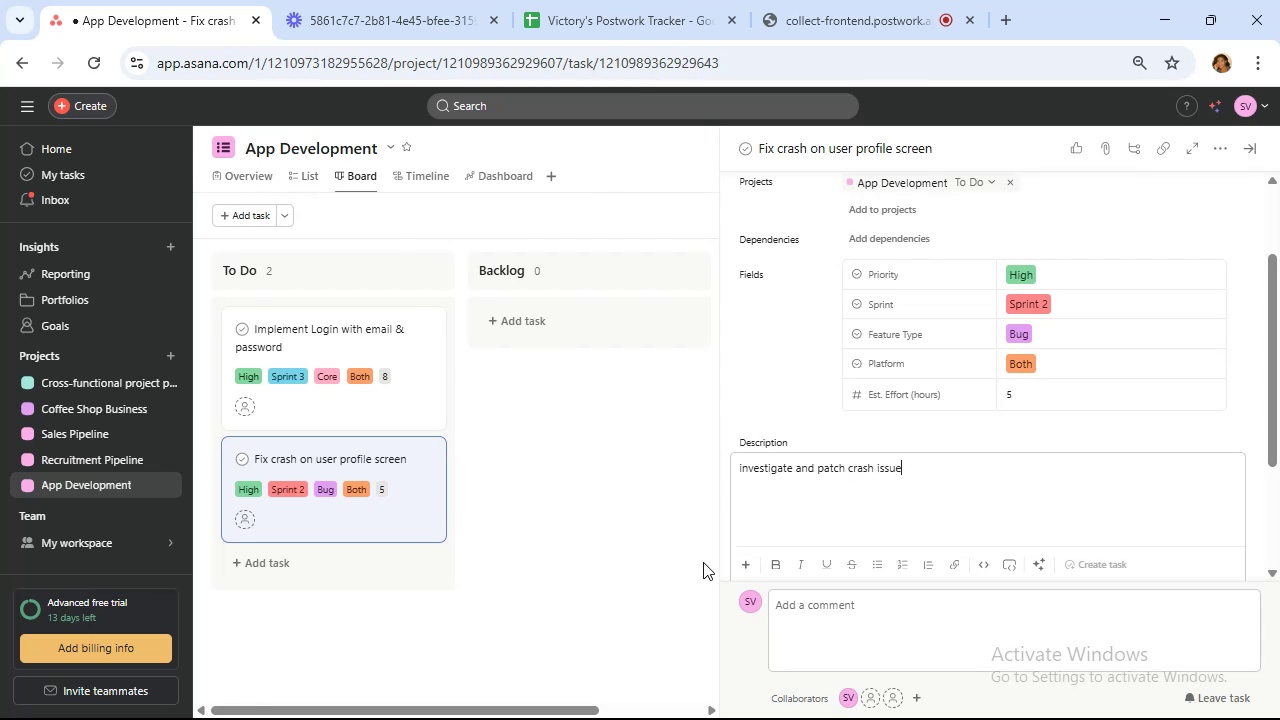 
wait(103.72)
 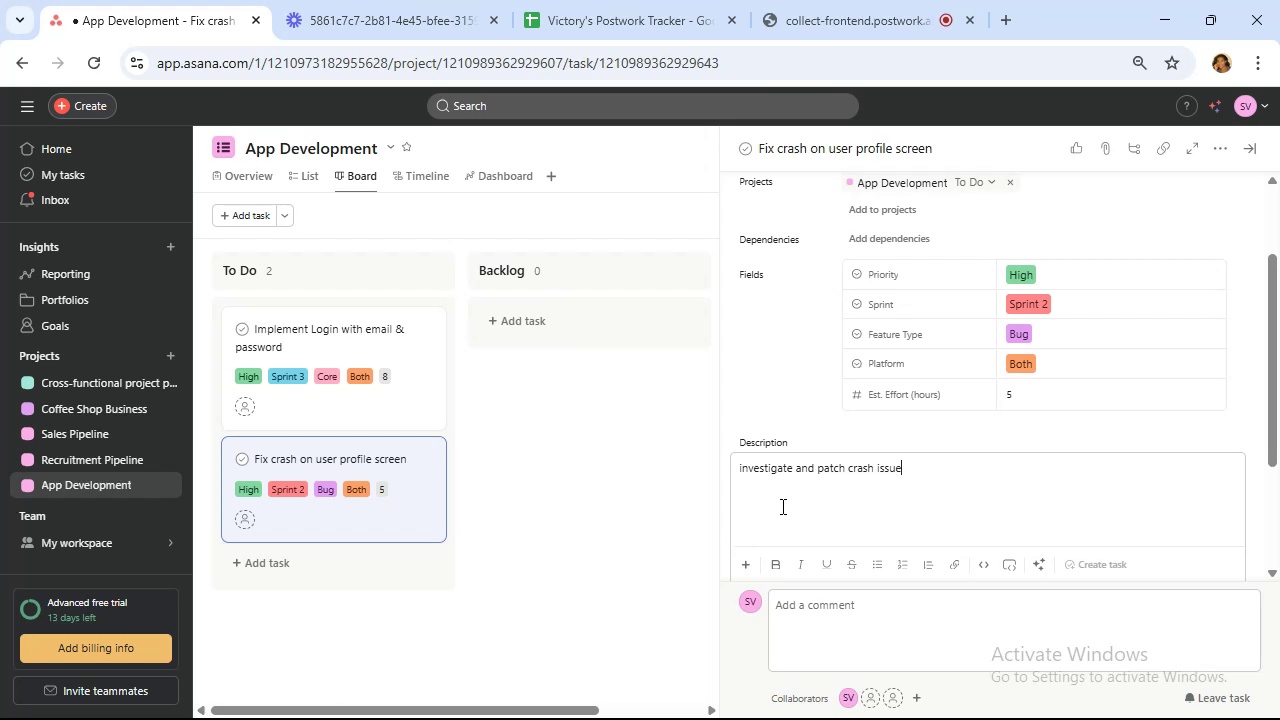 
mouse_move([242, 424])
 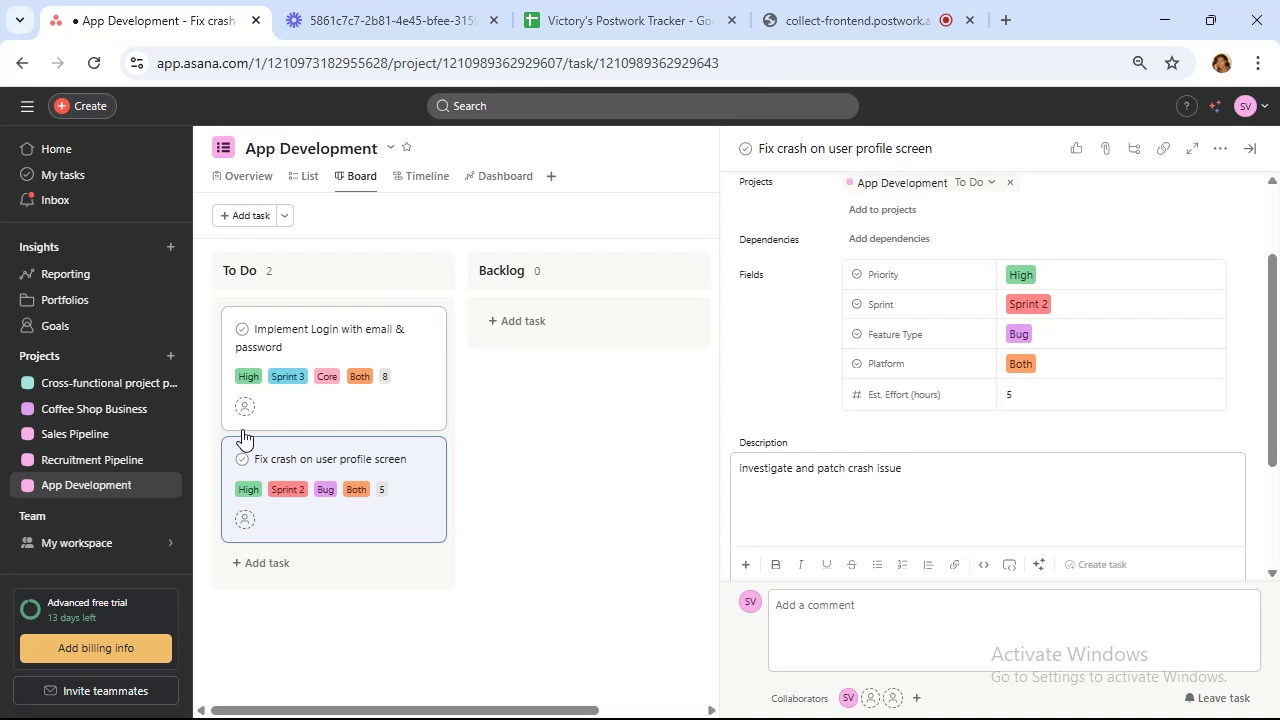 
wait(7.87)
 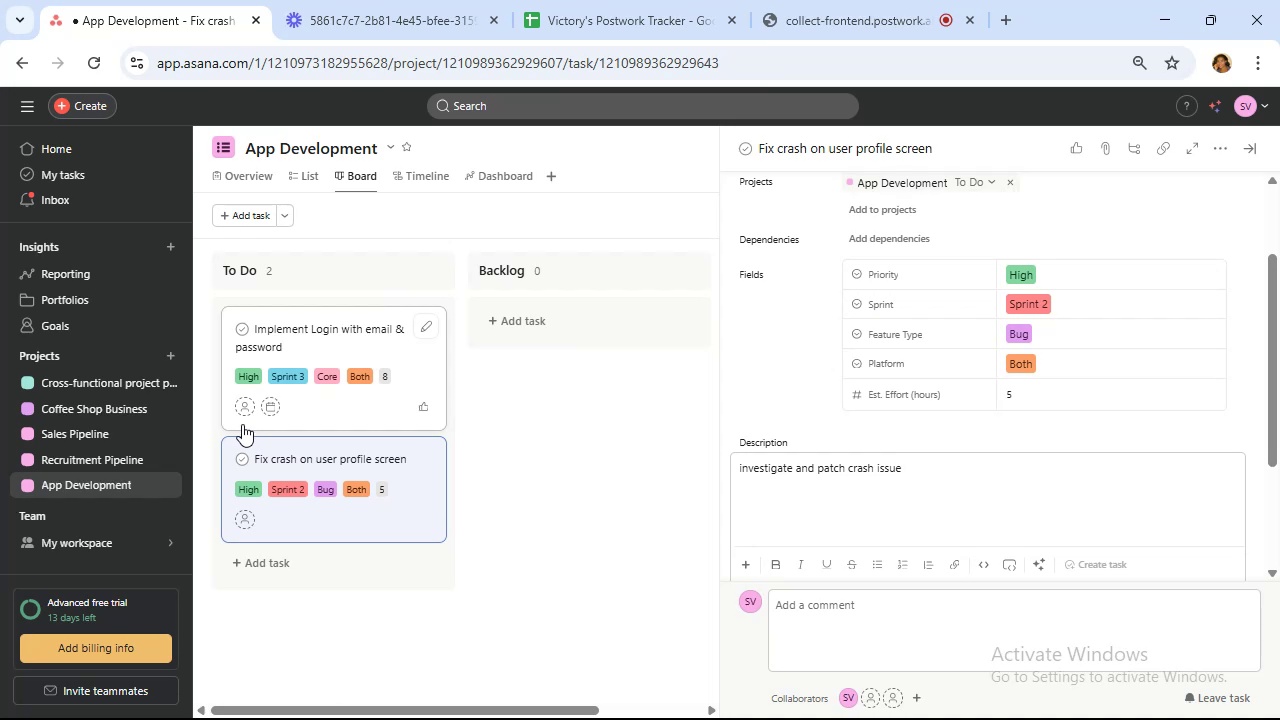 
left_click([405, 352])
 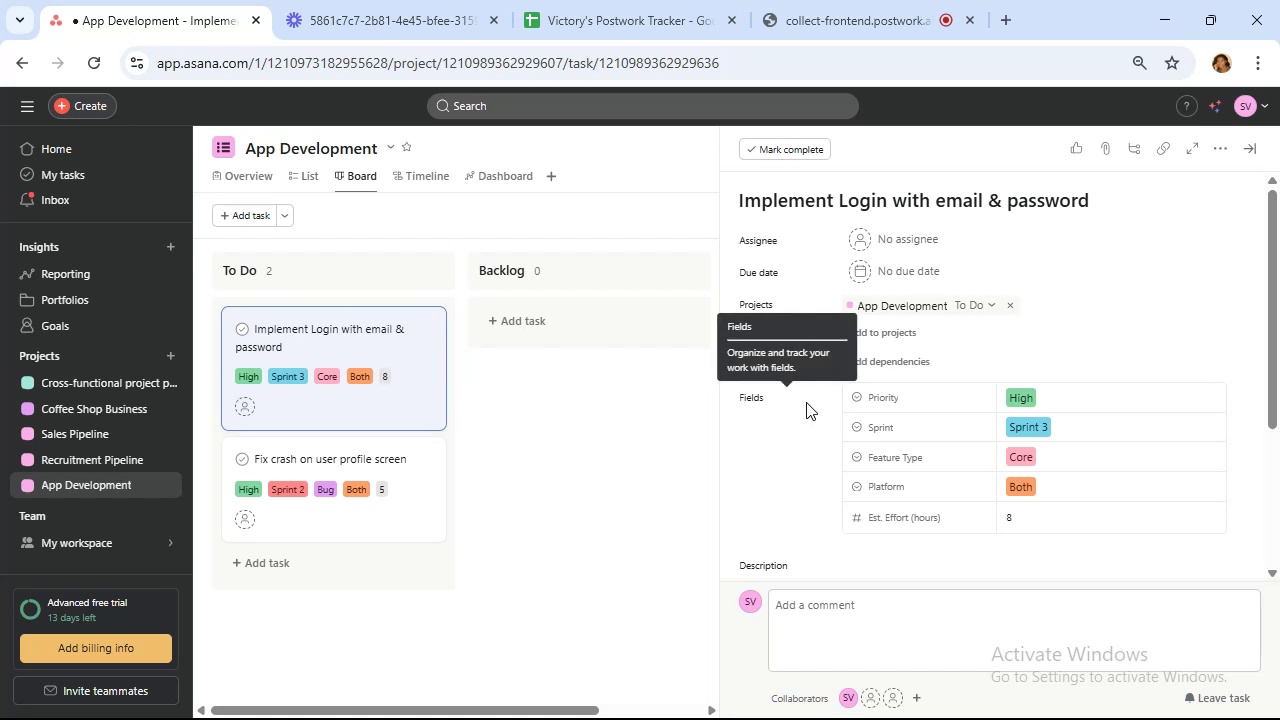 
scroll: coordinate [947, 448], scroll_direction: down, amount: 5.0
 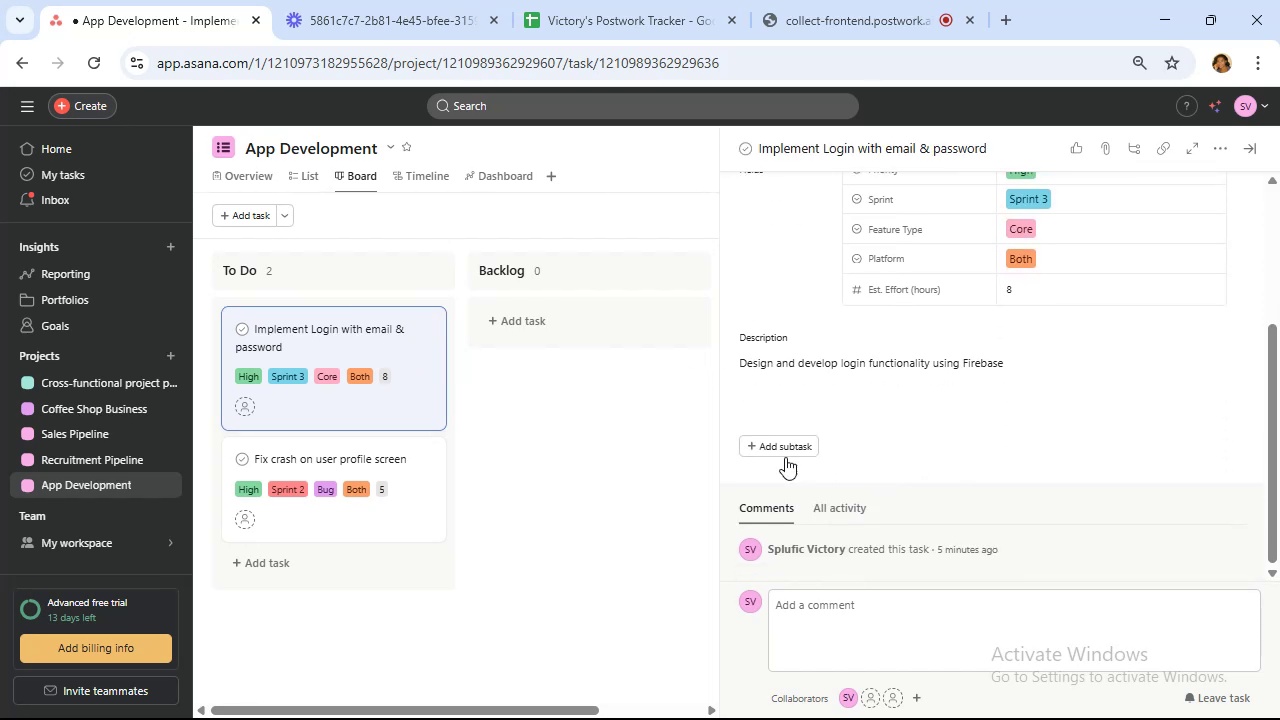 
left_click([780, 450])
 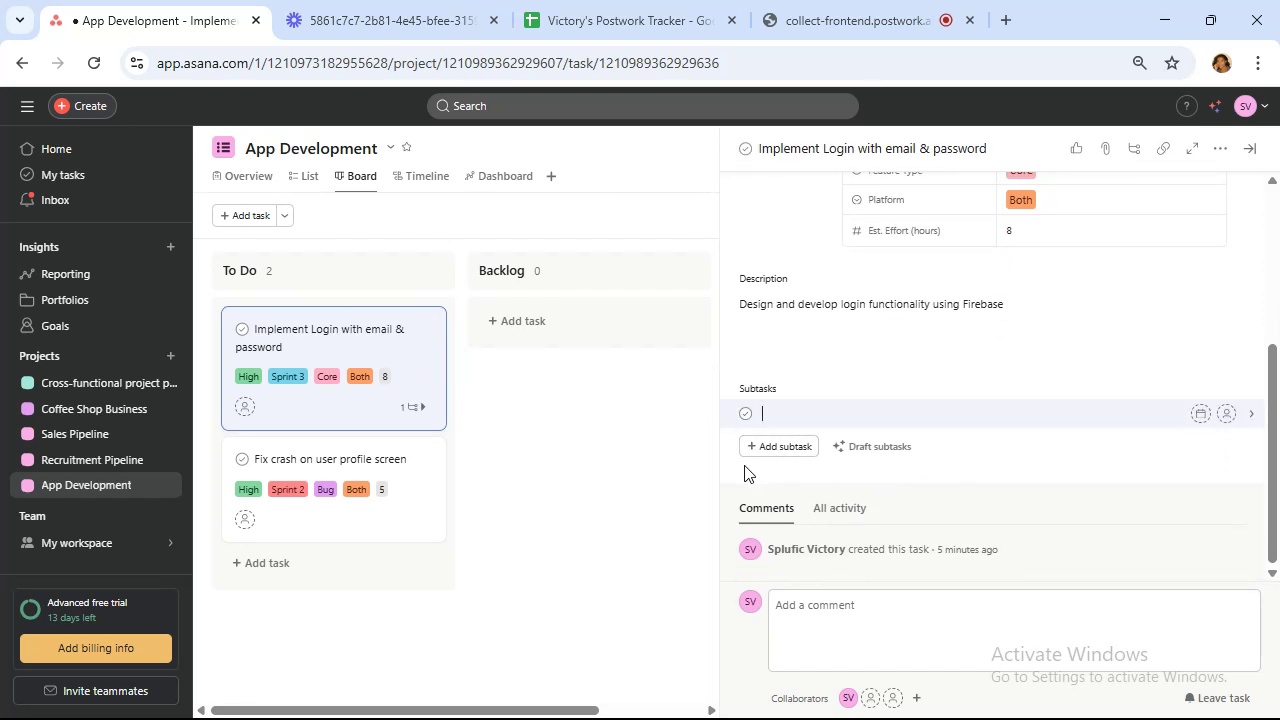 
wait(11.07)
 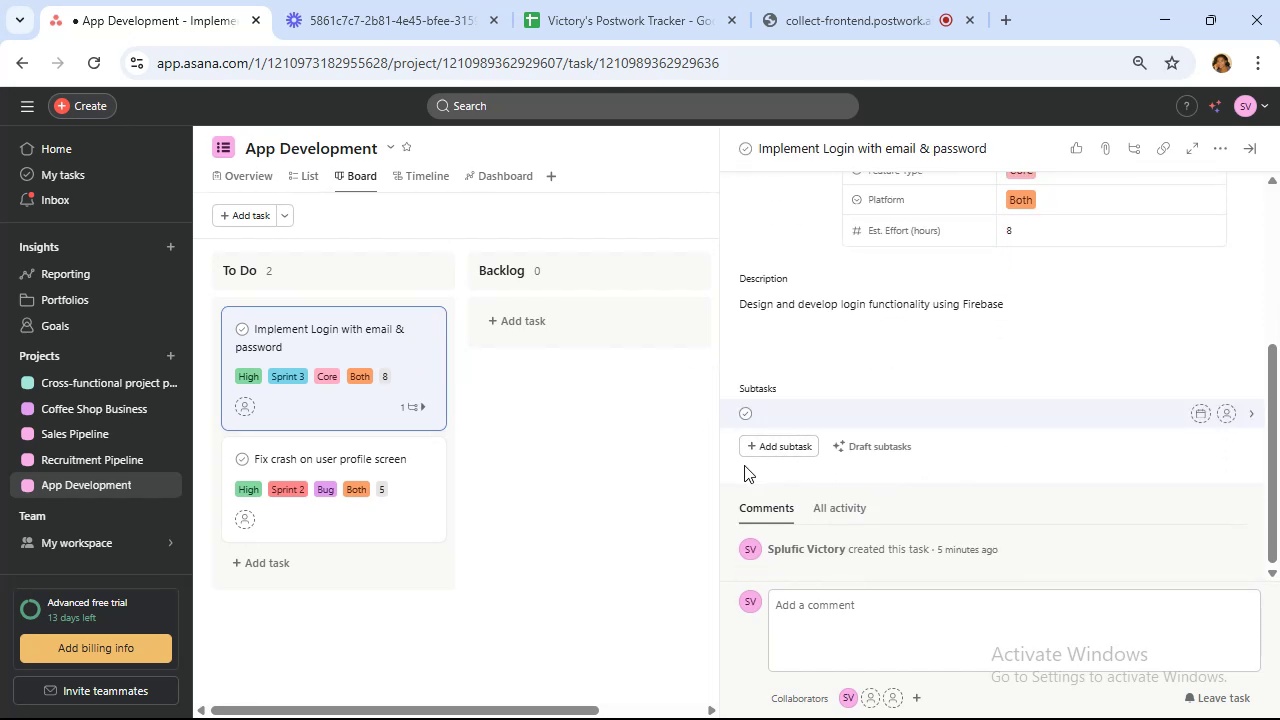 
type(Design i)
key(Backspace)
key(Backspace)
type(UI mockup)
 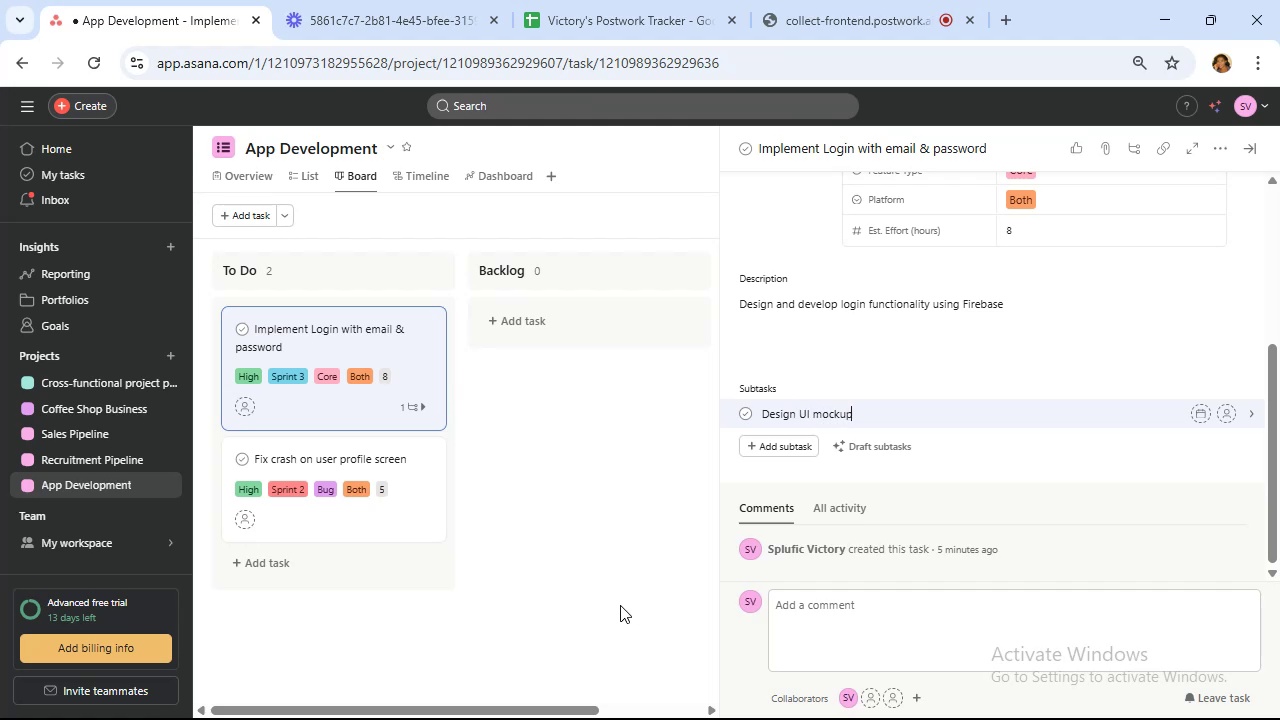 
left_click([773, 450])
 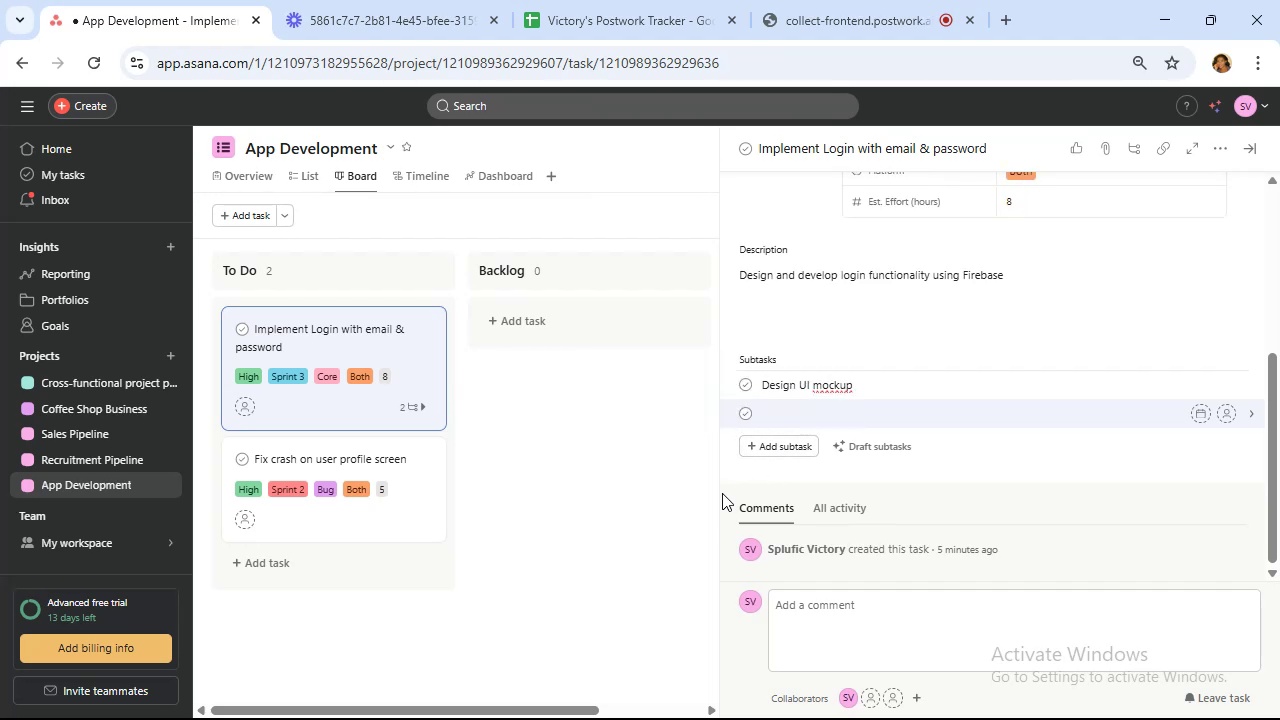 
type(Implement authentication logic)
 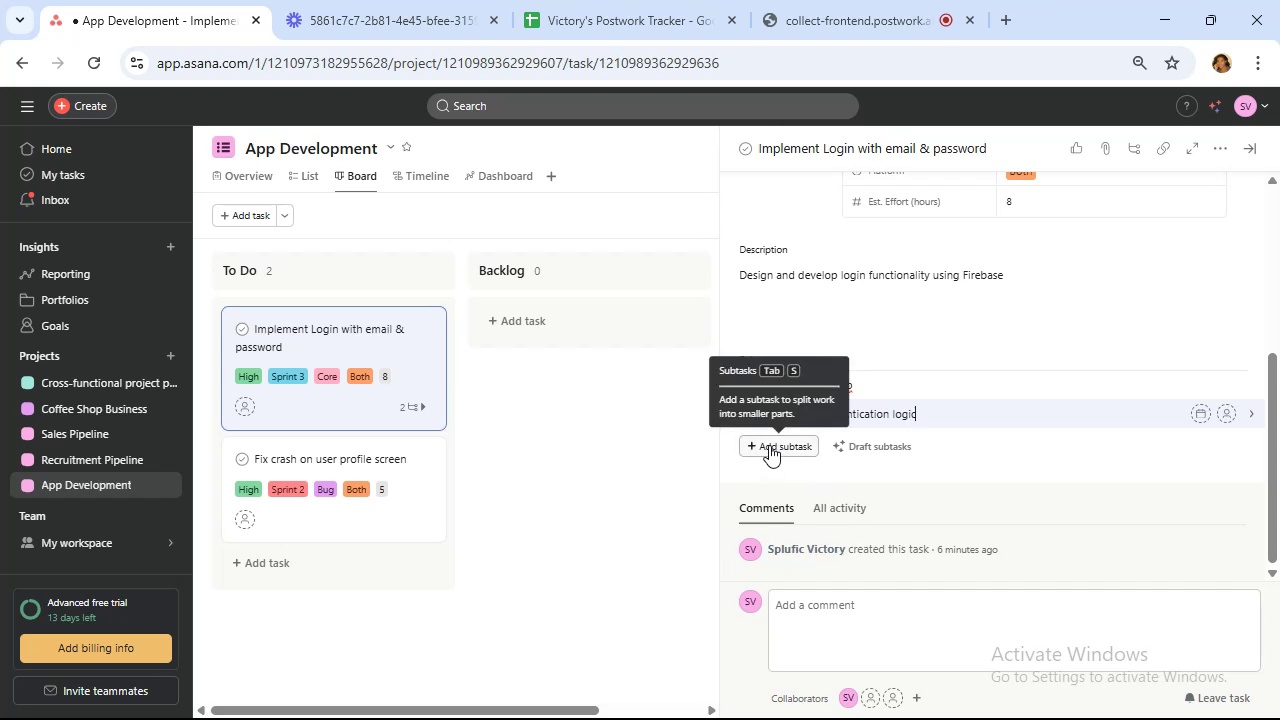 
wait(7.09)
 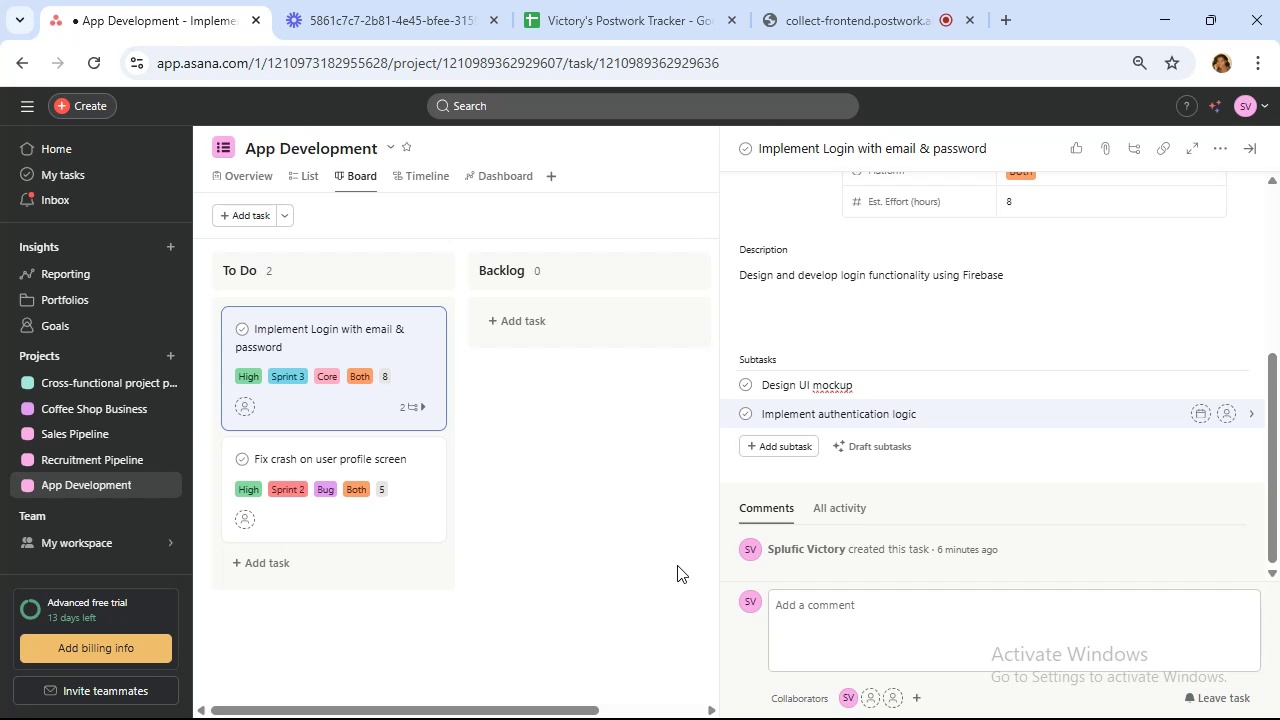 
left_click([769, 445])
 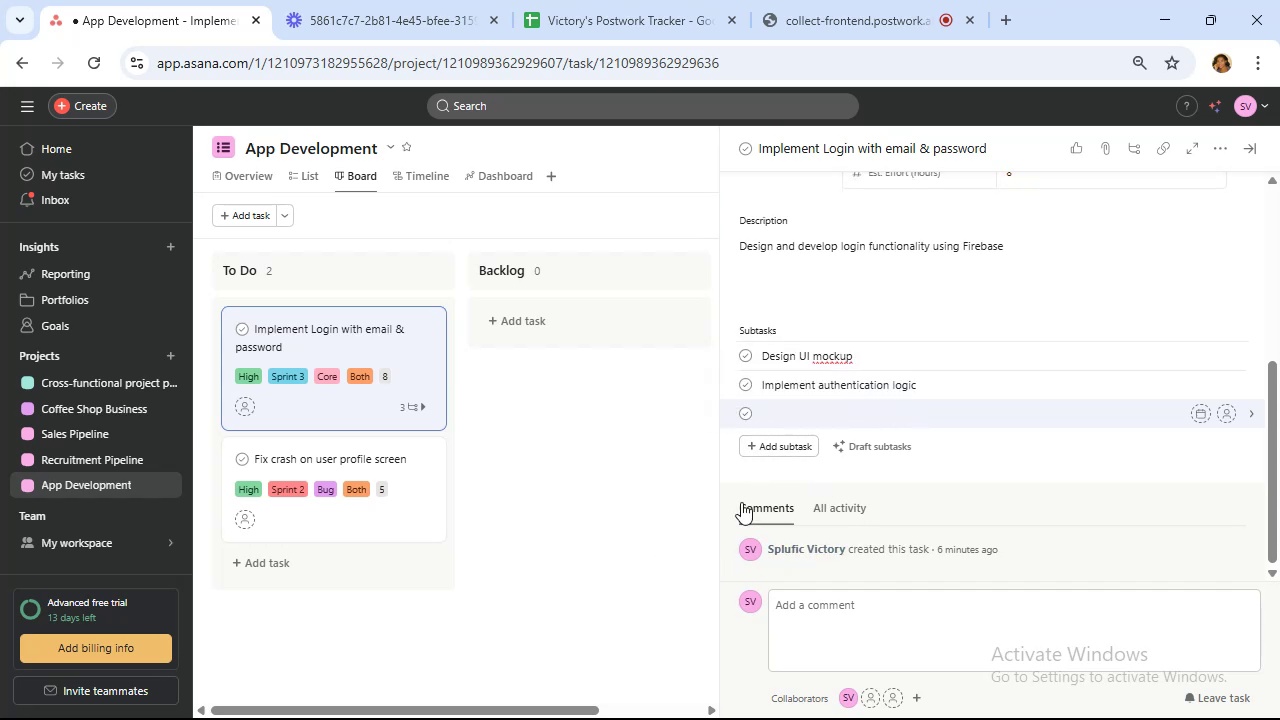 
type(Test on iOS and Andriod)
key(Backspace)
key(Backspace)
key(Backspace)
type(oid)
 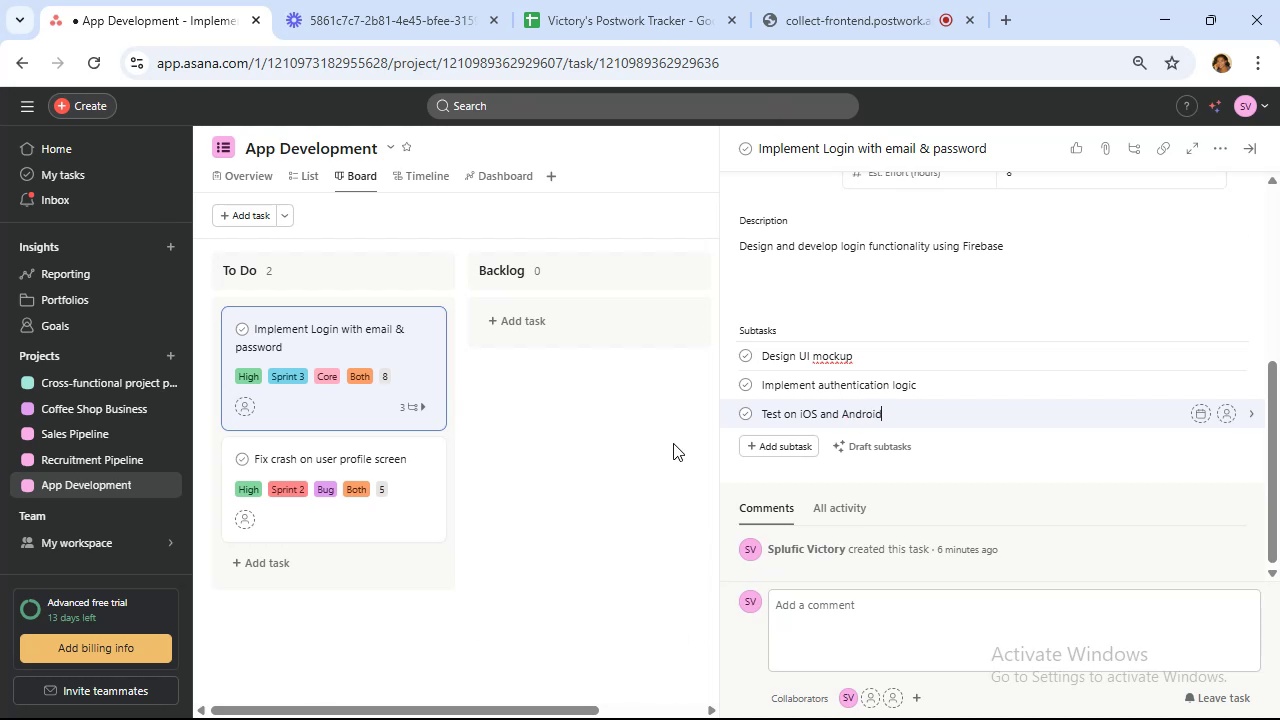 
left_click([790, 447])
 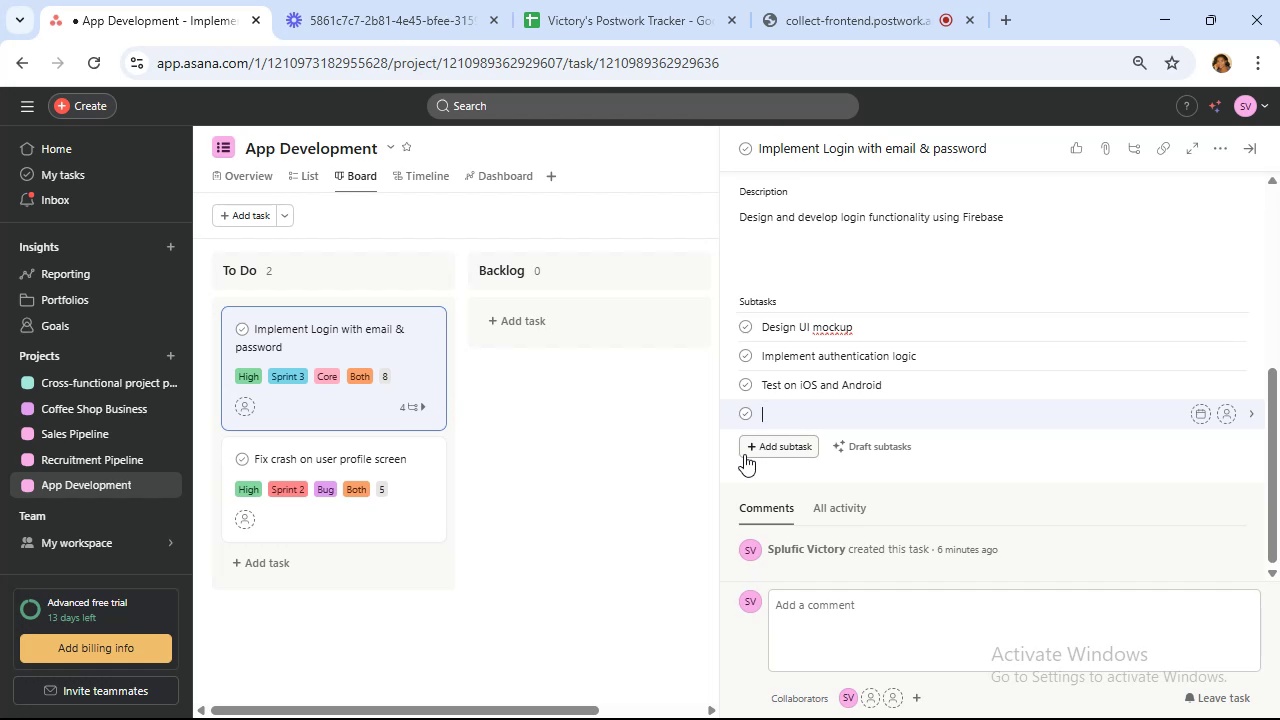 
wait(6.47)
 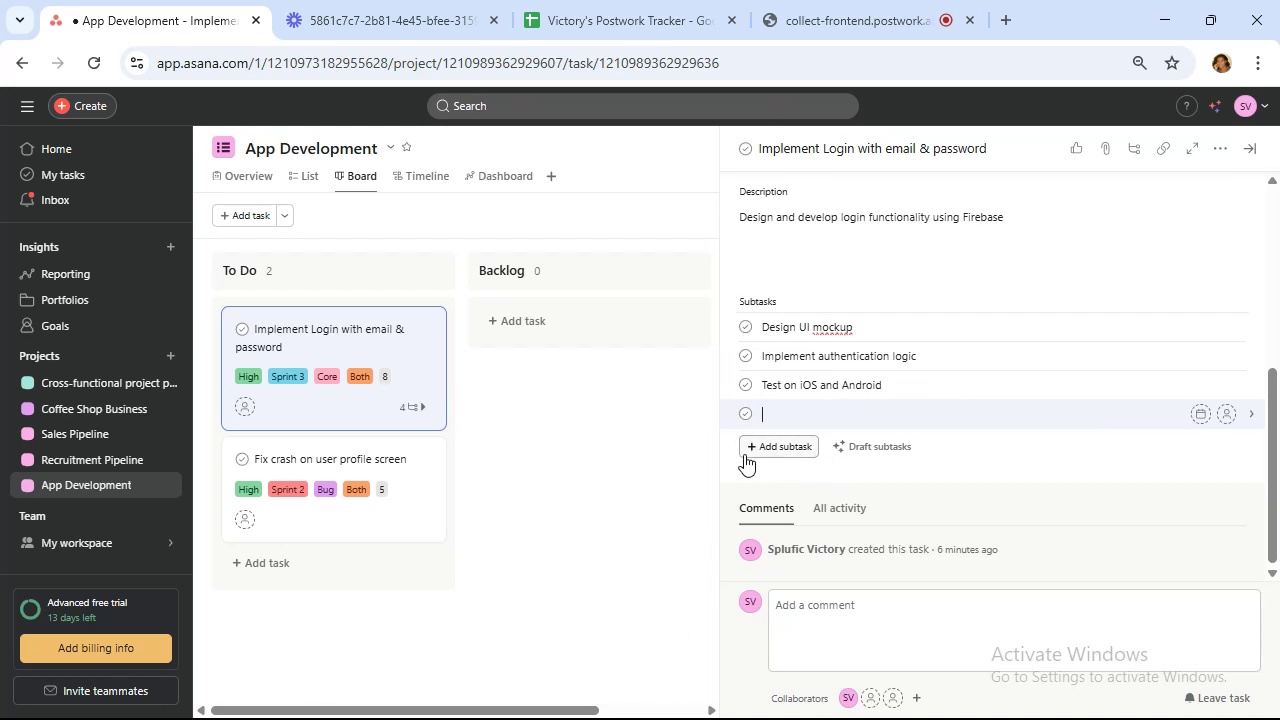 
type(Review with product manager)
 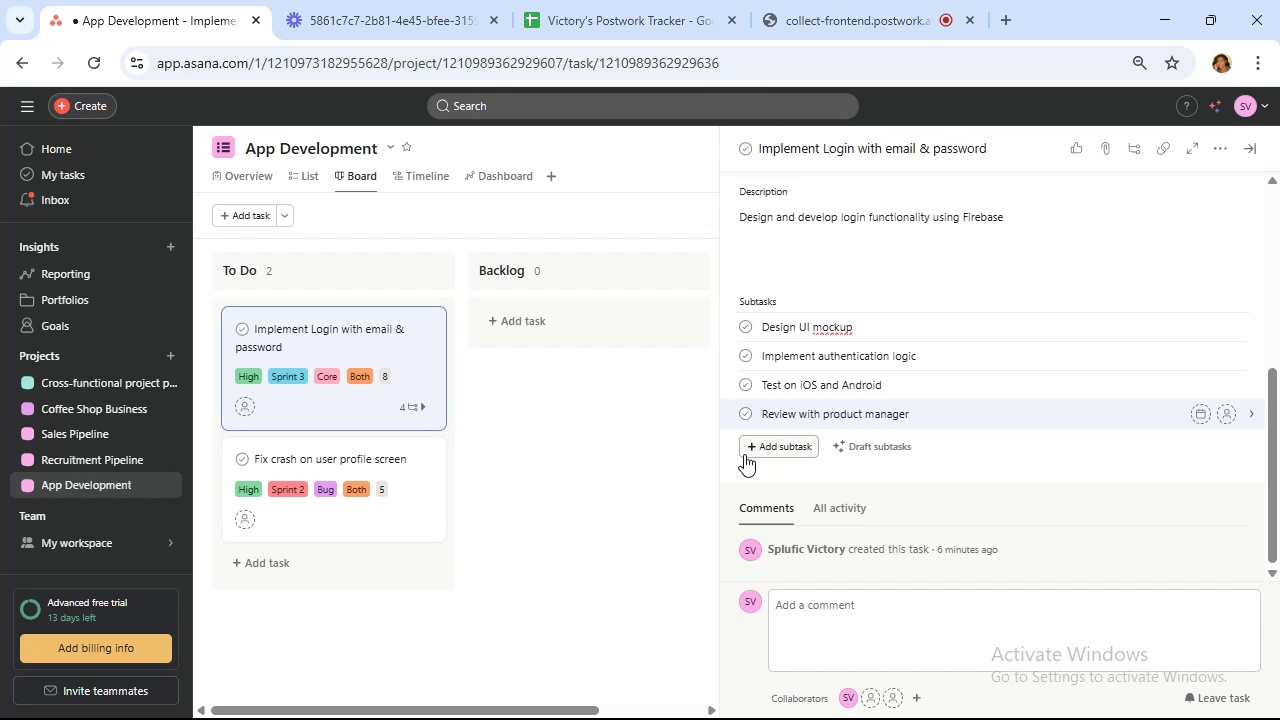 
wait(5.23)
 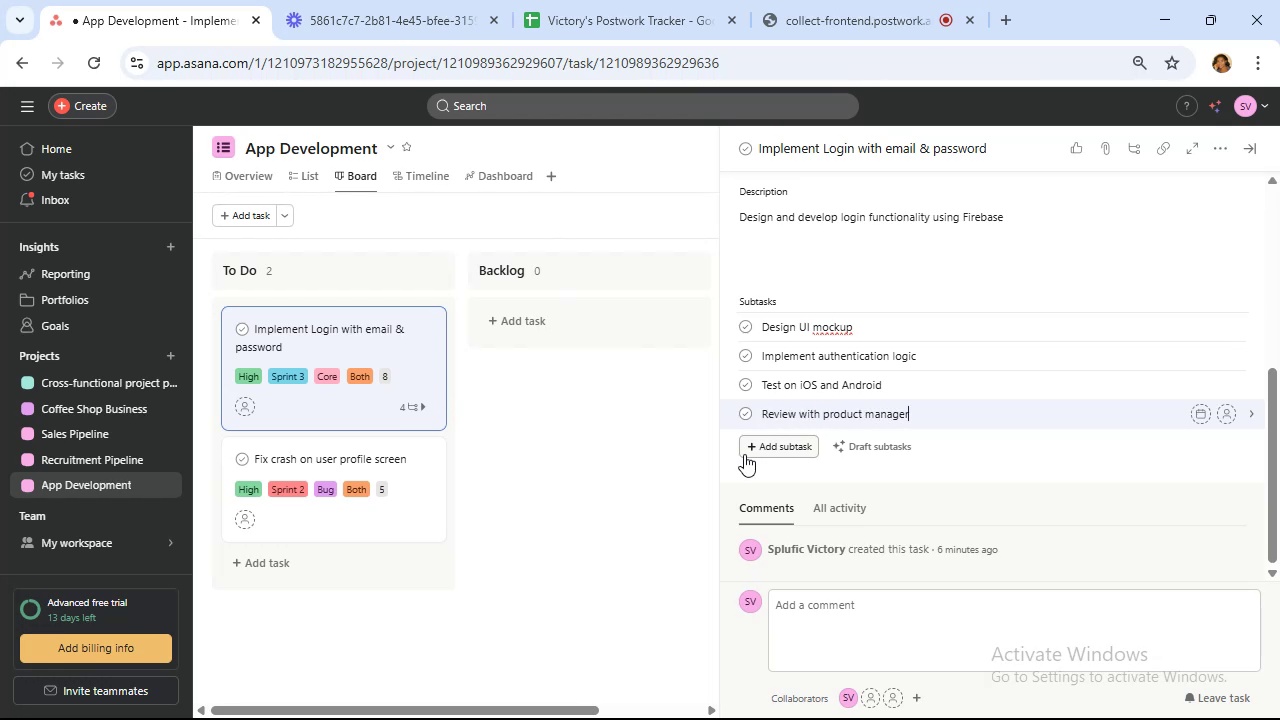 
scroll: coordinate [964, 351], scroll_direction: up, amount: 8.0
 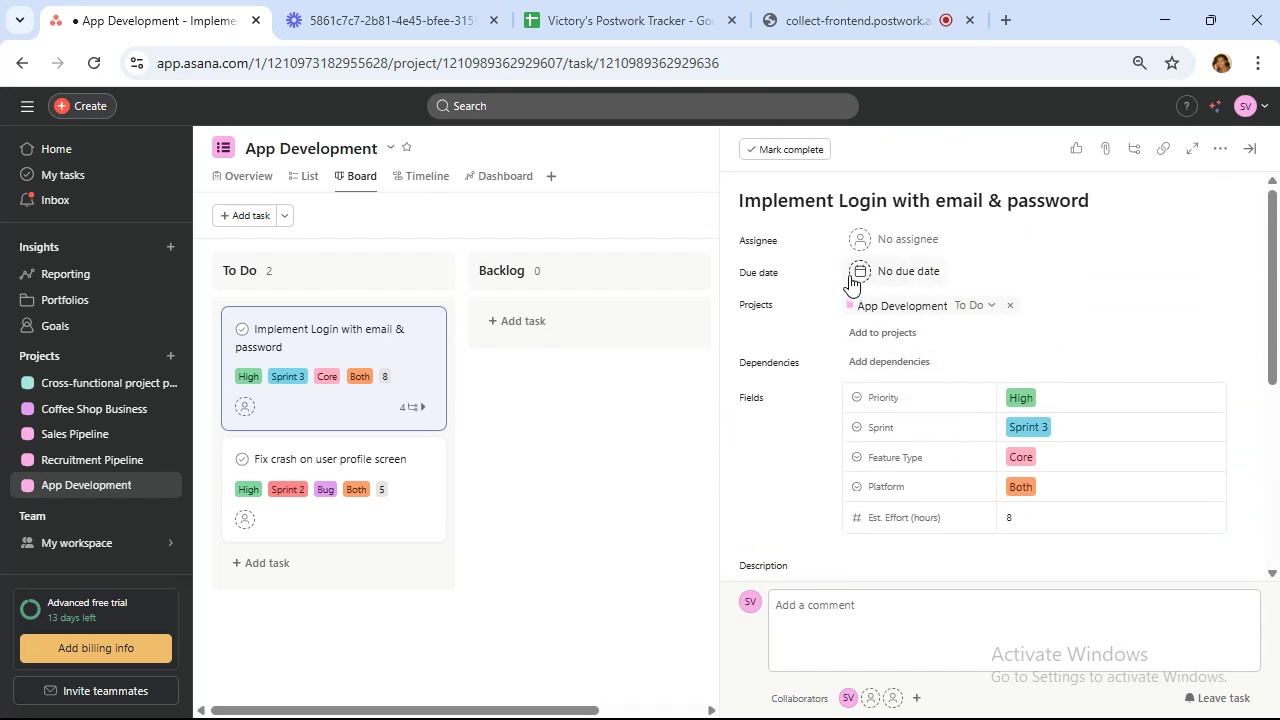 
left_click([854, 275])
 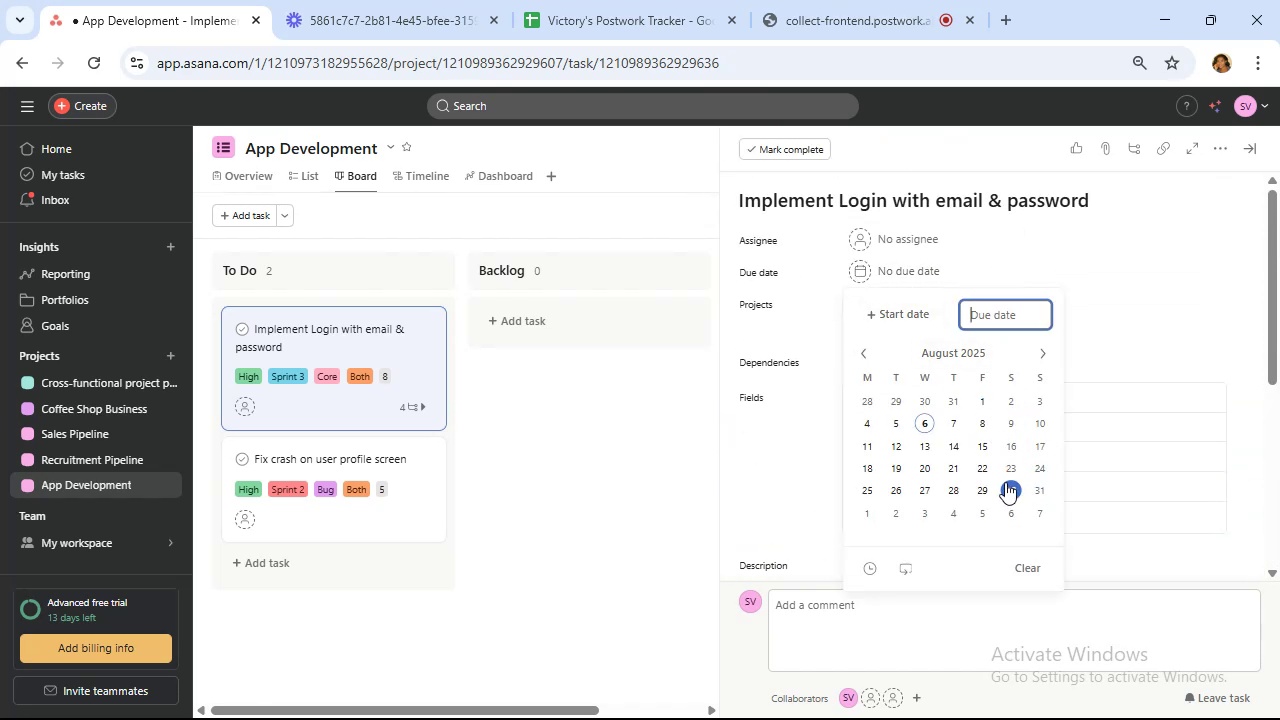 
left_click([1004, 482])
 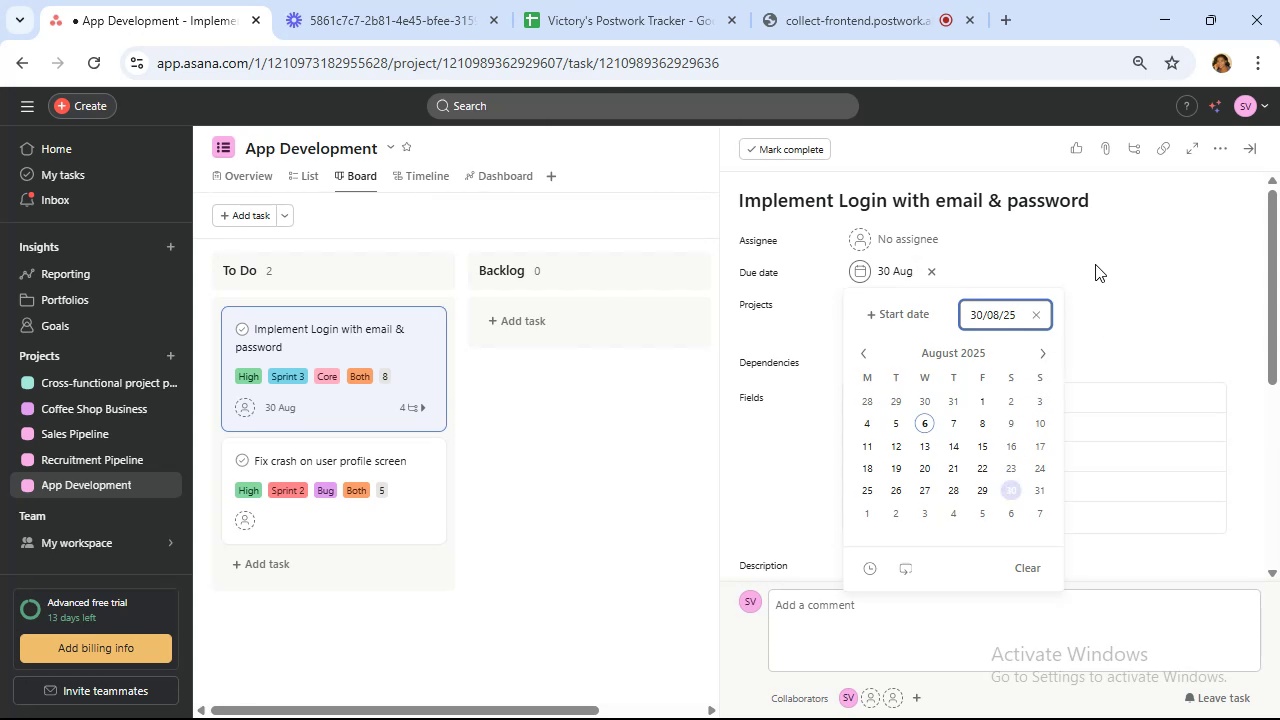 
left_click([1092, 253])
 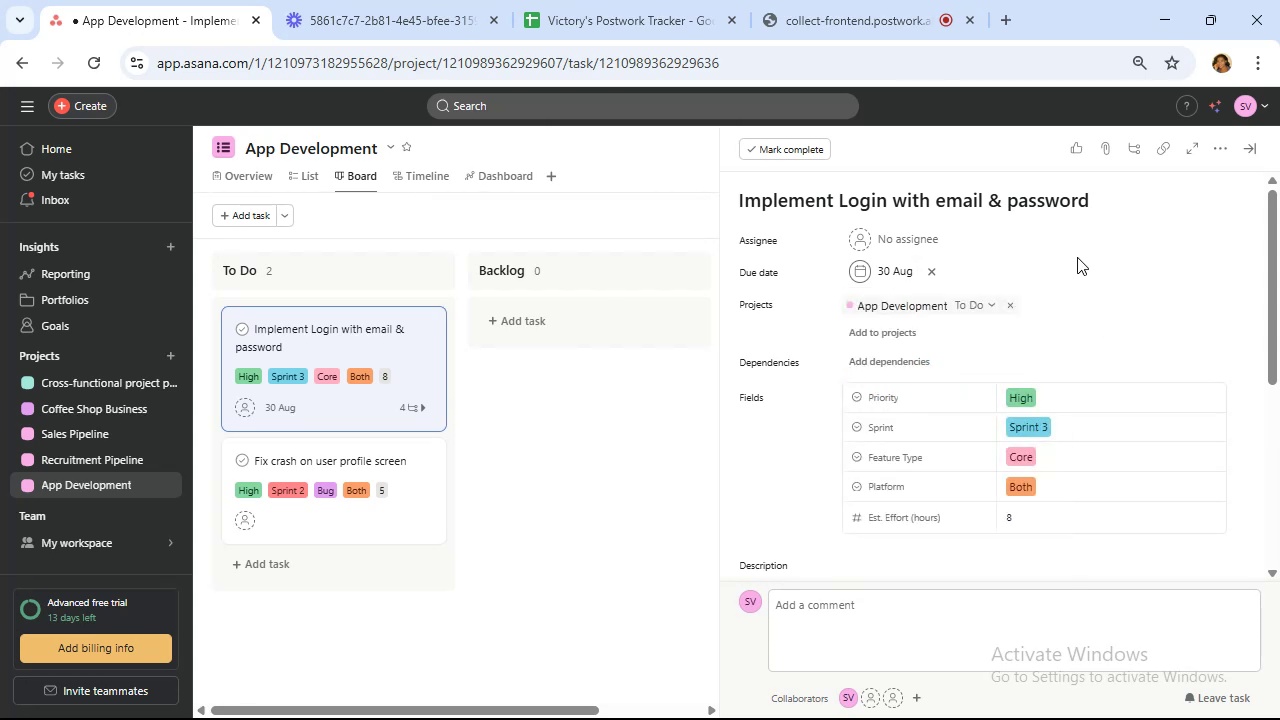 
mouse_move([904, 251])
 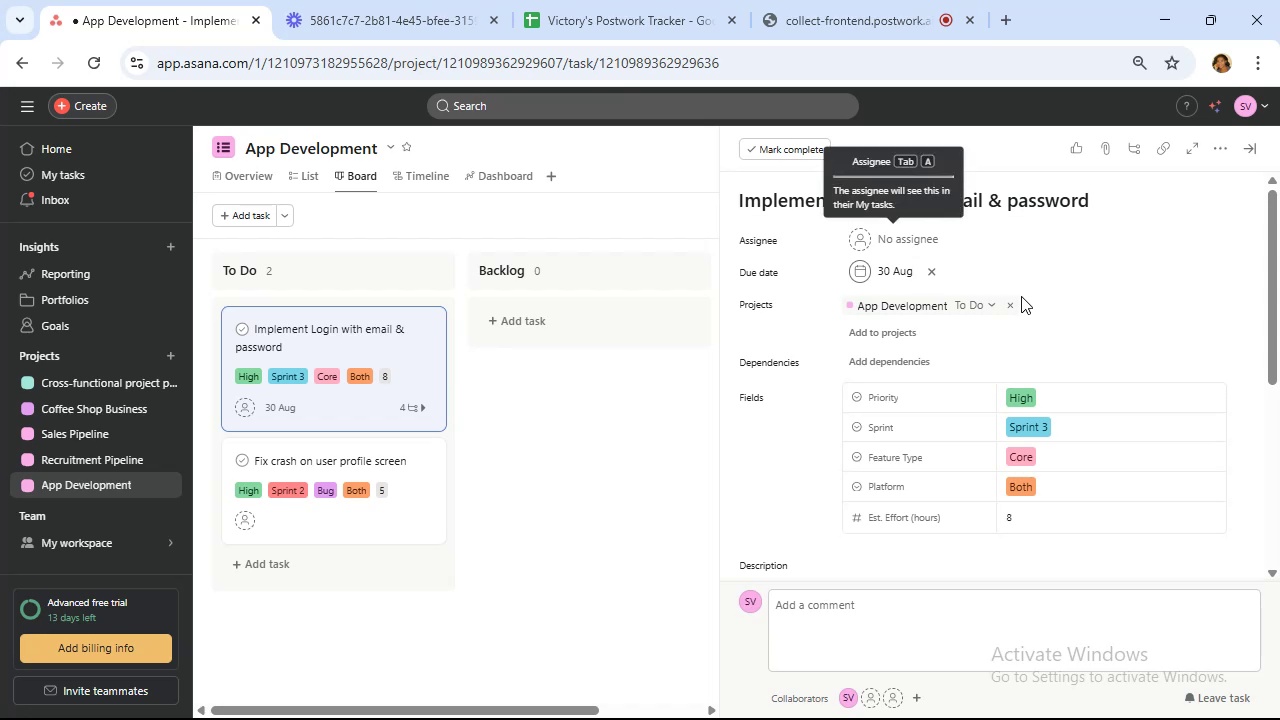 
wait(14.31)
 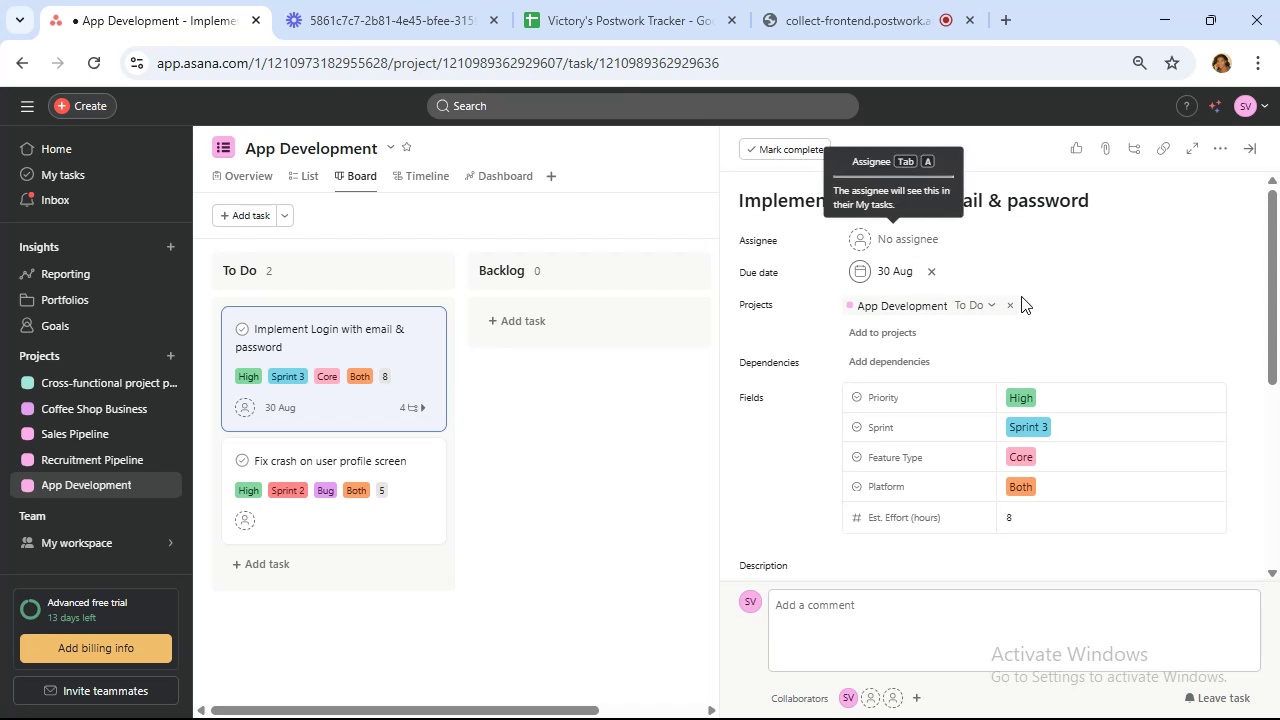 
scroll: coordinate [1041, 348], scroll_direction: down, amount: 6.0
 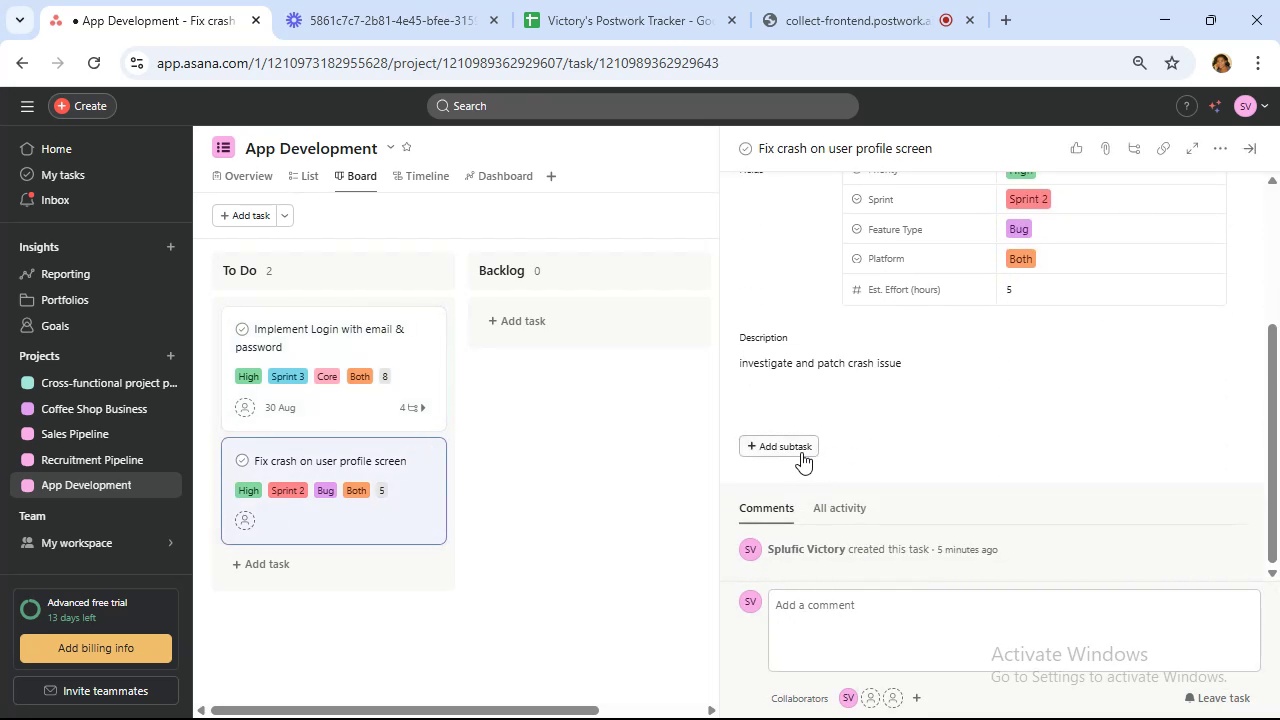 
left_click([794, 444])
 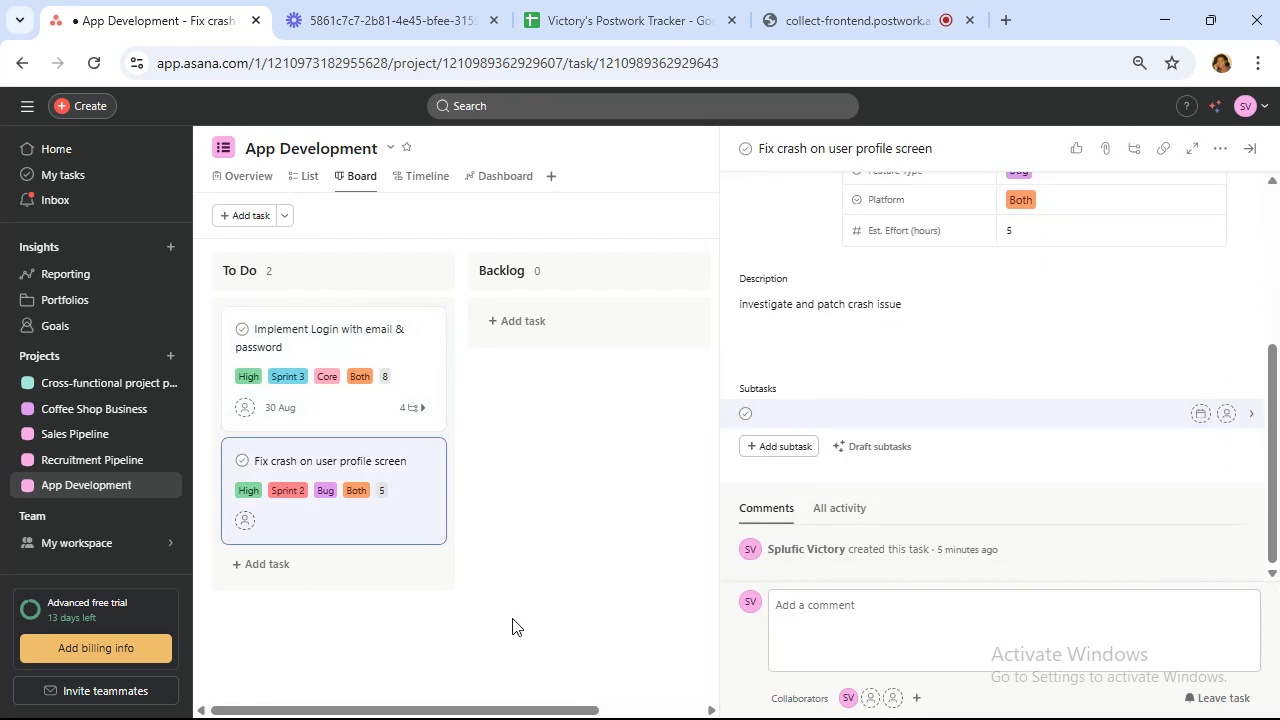 
type(Reproduce bug)
 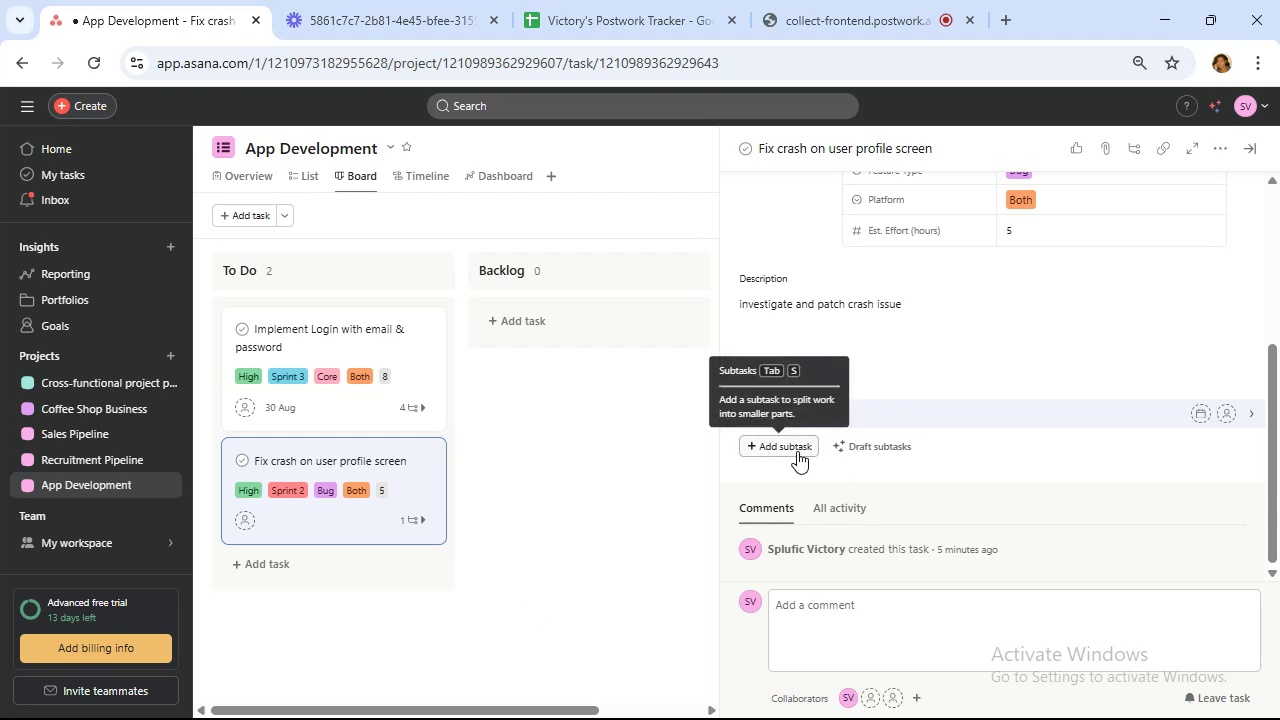 
left_click([793, 451])
 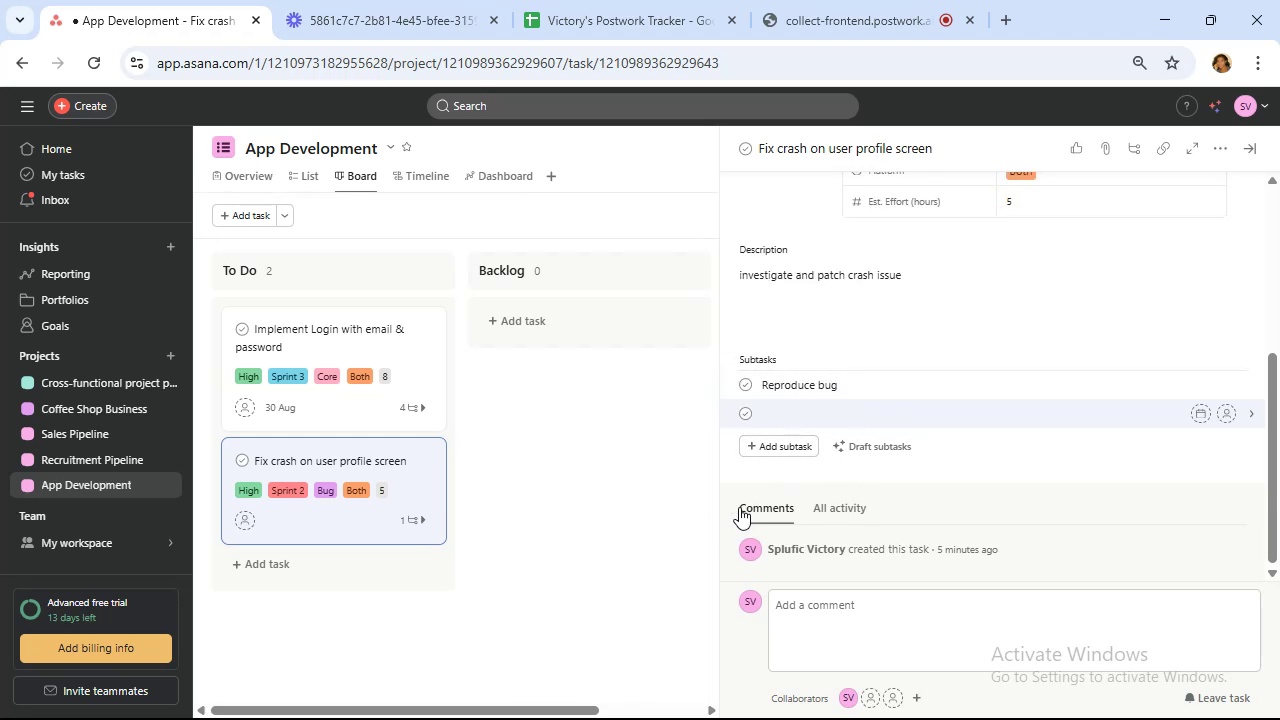 
type(Patch issue)
 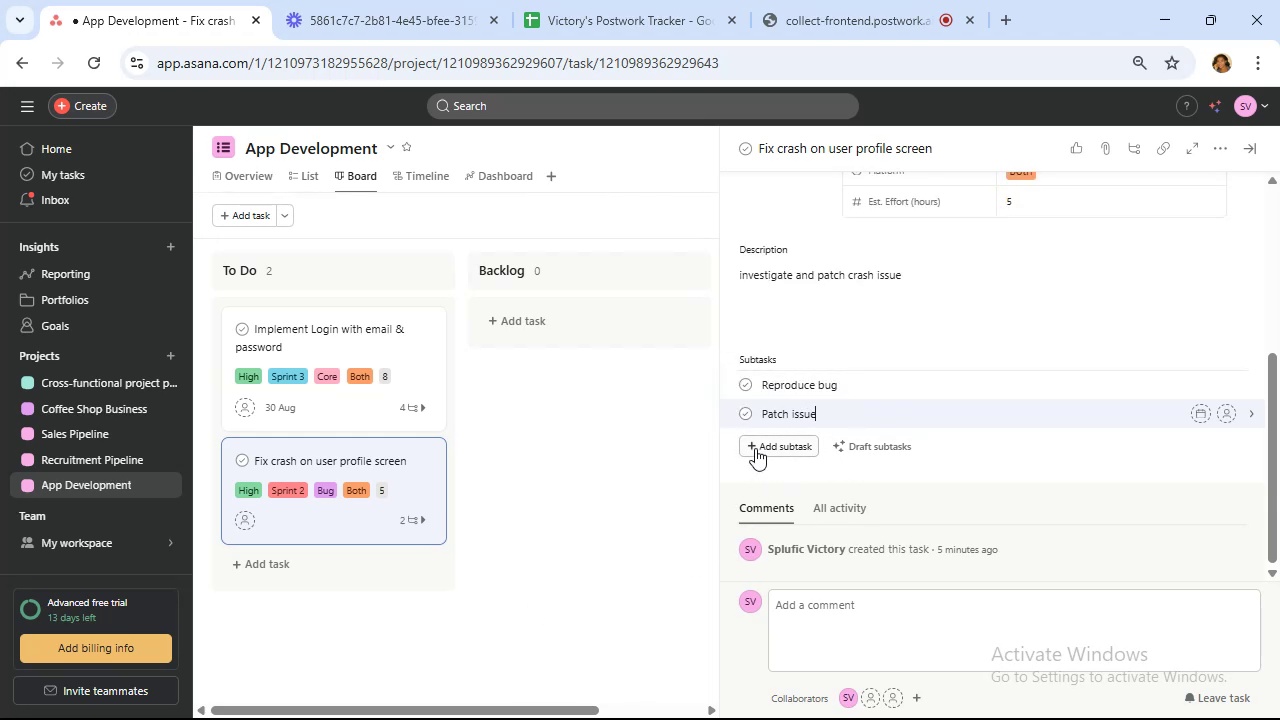 
left_click([755, 448])
 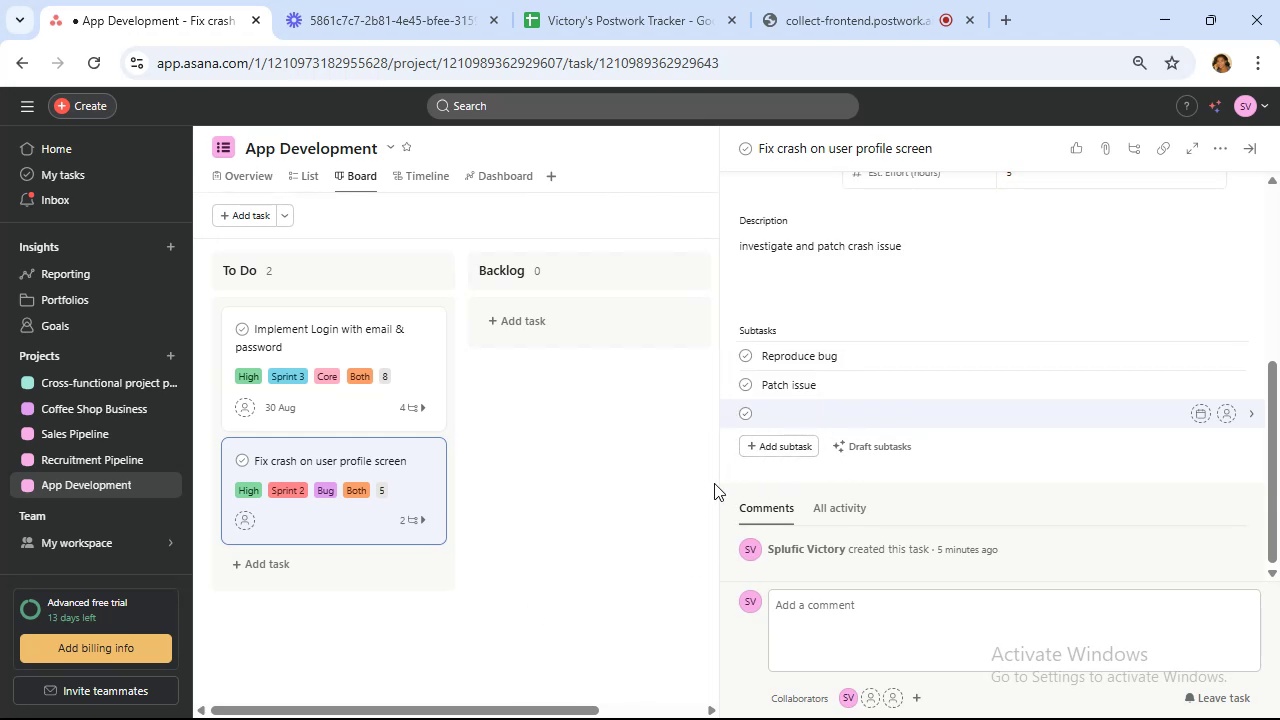 
type(test fix)
 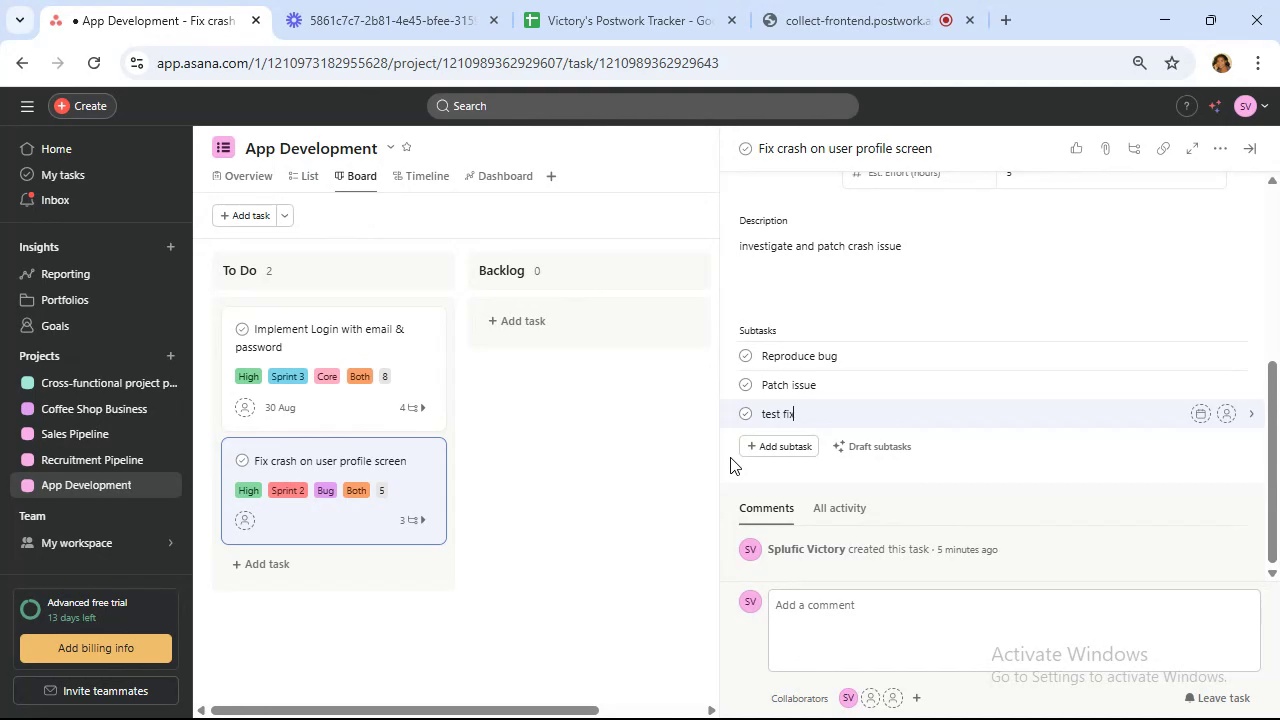 
wait(16.79)
 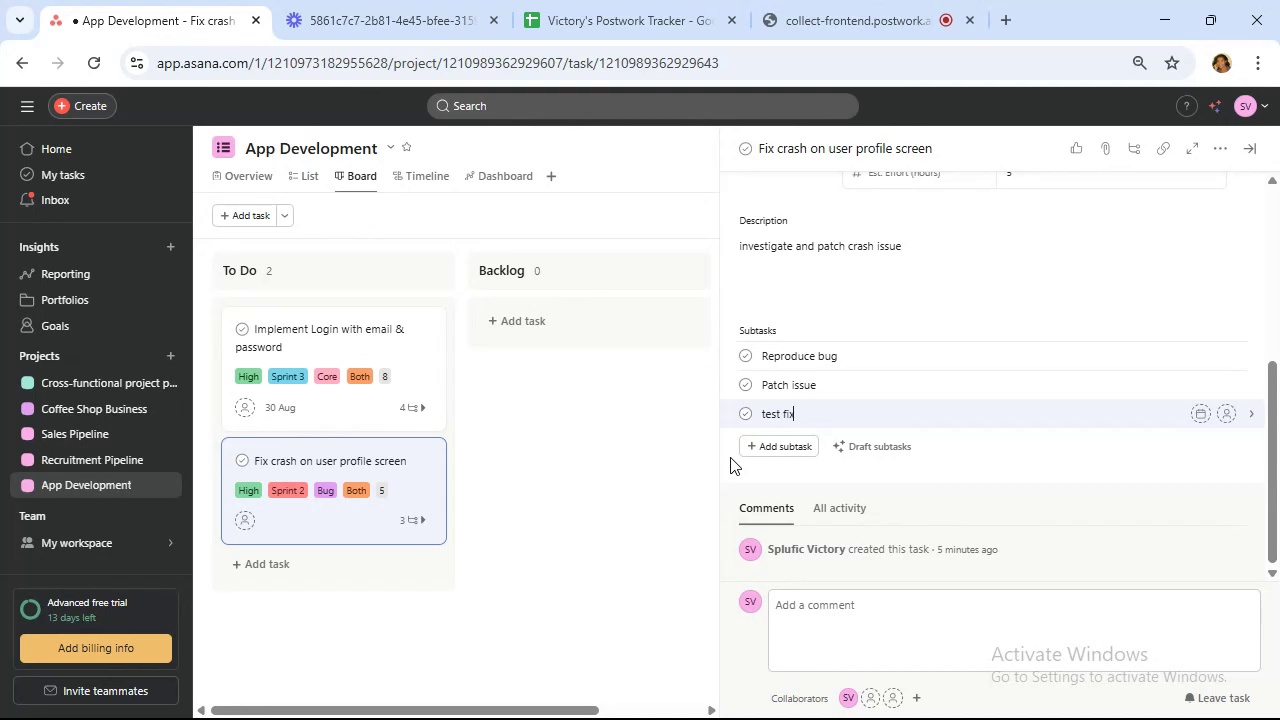 
scroll: coordinate [973, 332], scroll_direction: down, amount: 2.0
 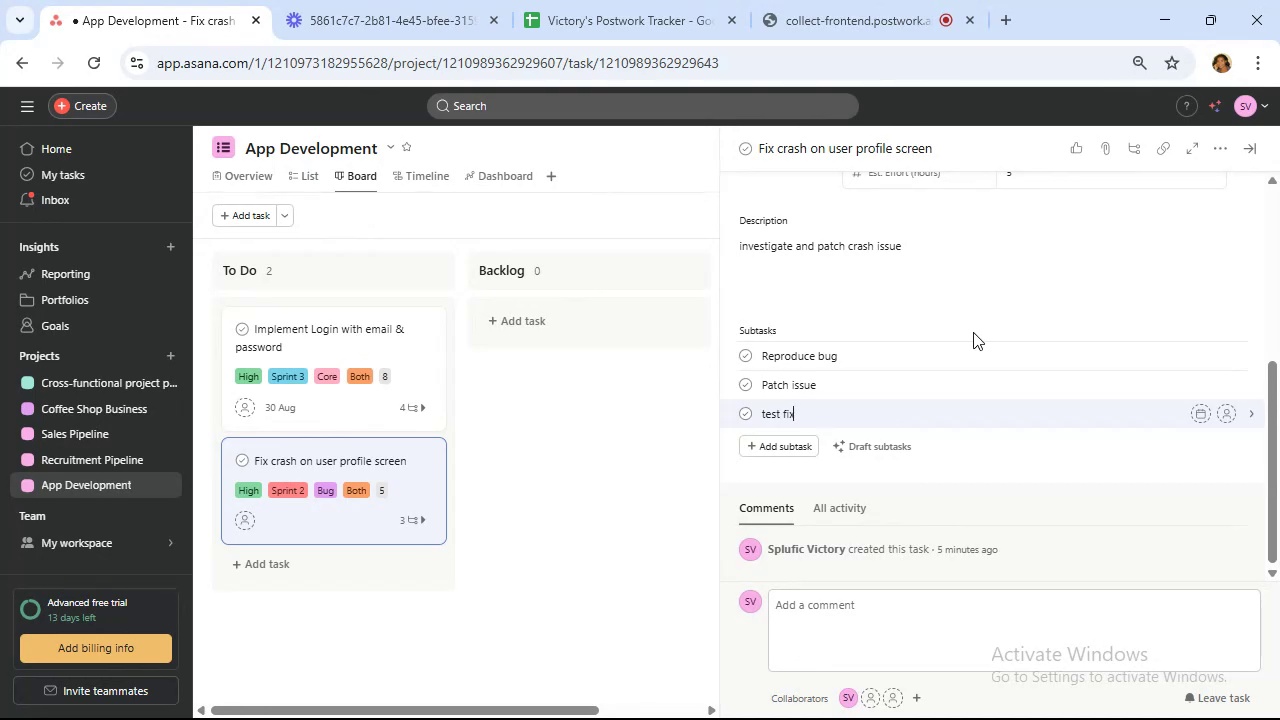 
scroll: coordinate [973, 332], scroll_direction: up, amount: 2.0
 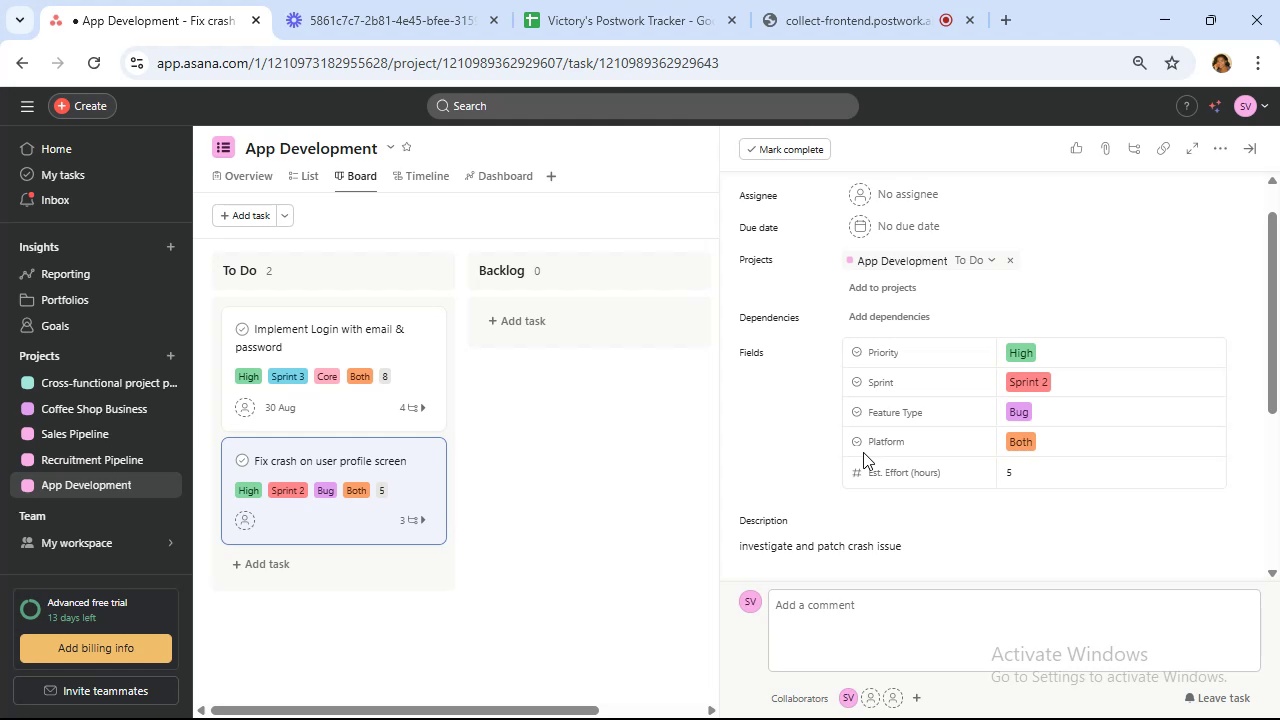 
wait(20.44)
 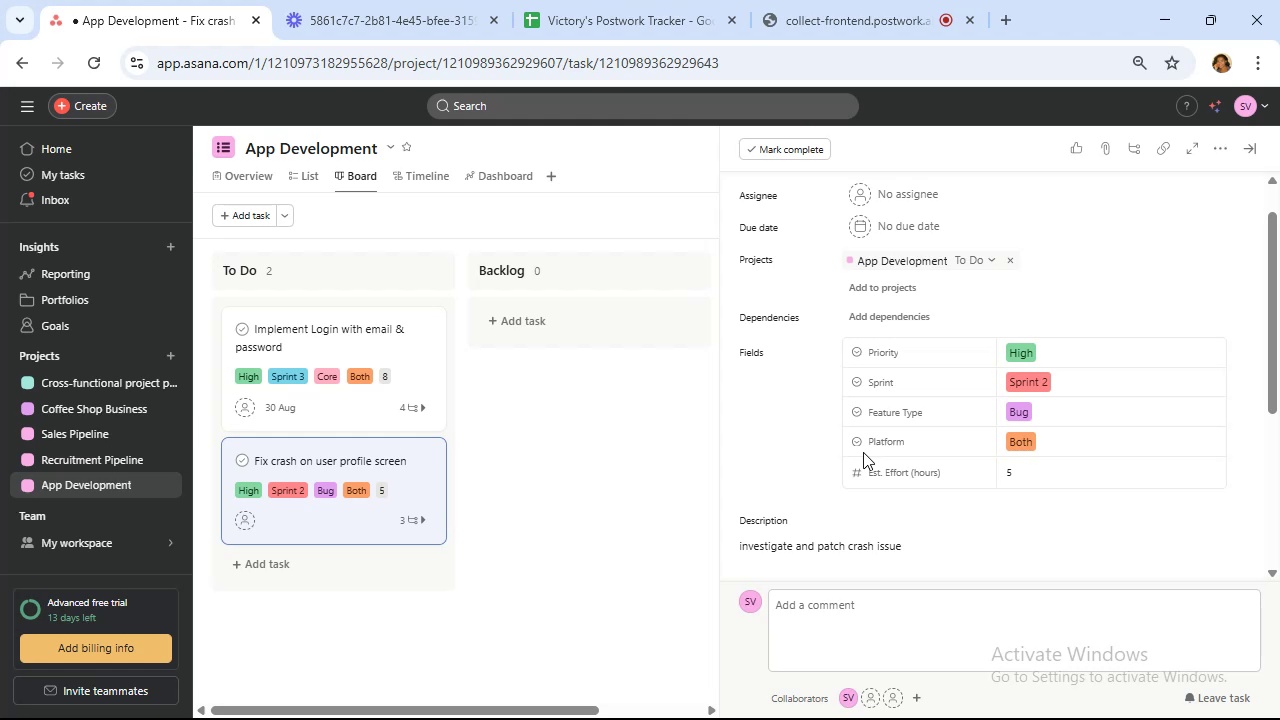 
left_click([638, 458])
 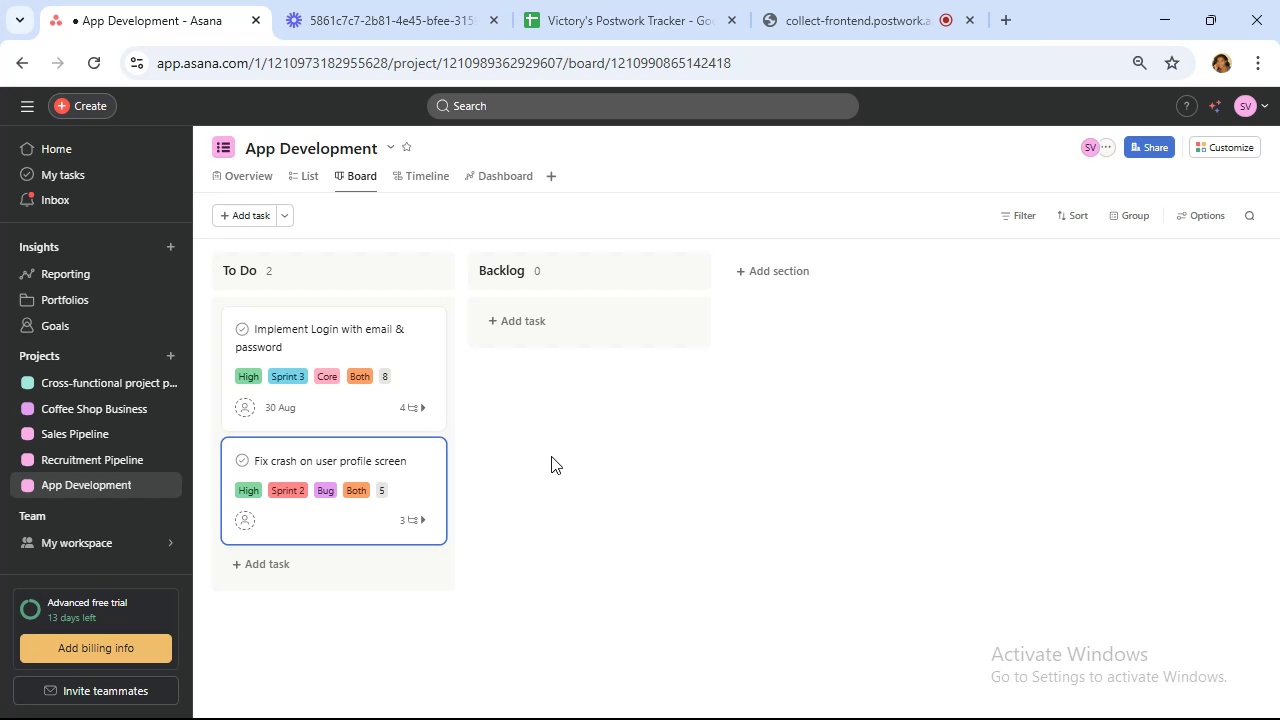 
wait(16.53)
 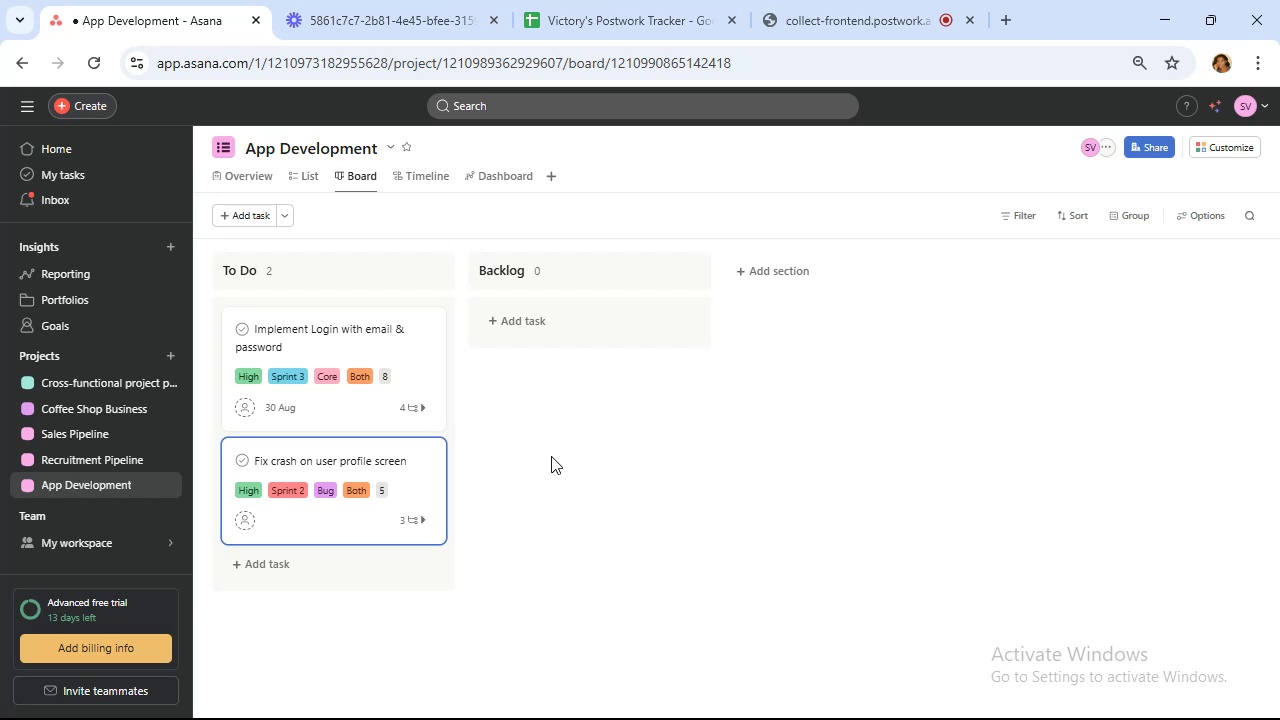 
left_click([604, 331])
 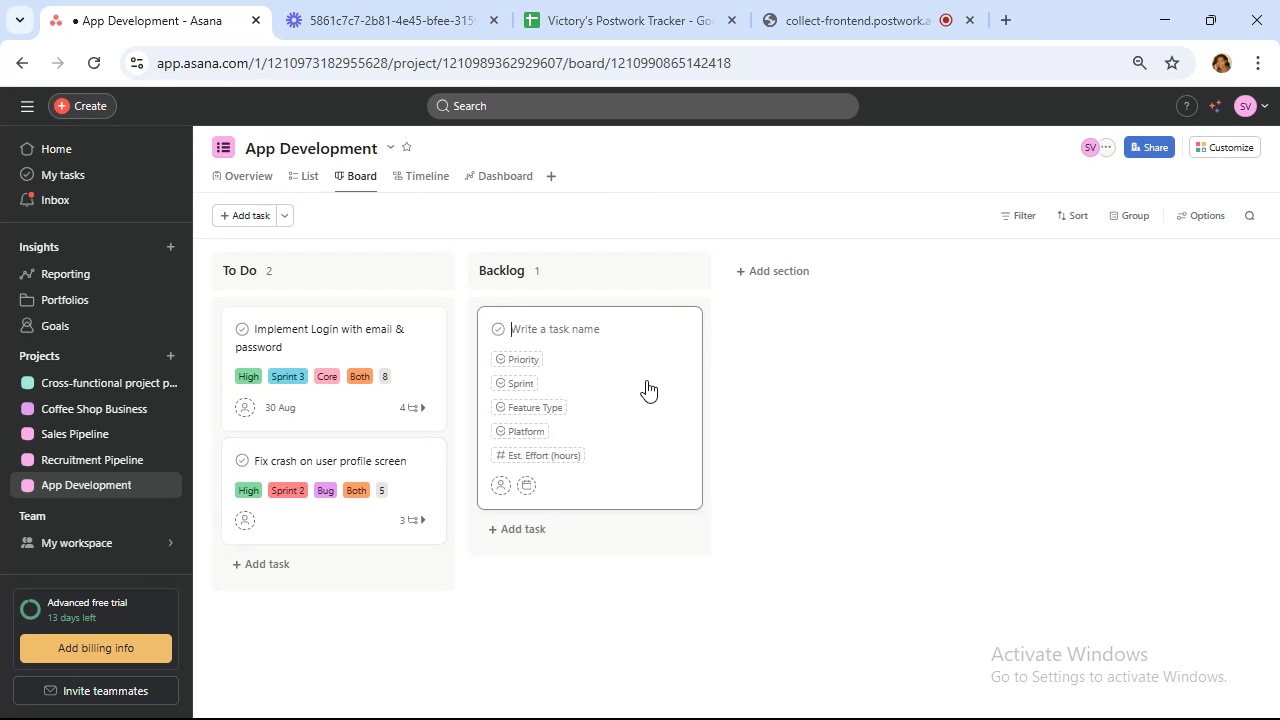 
left_click([646, 380])
 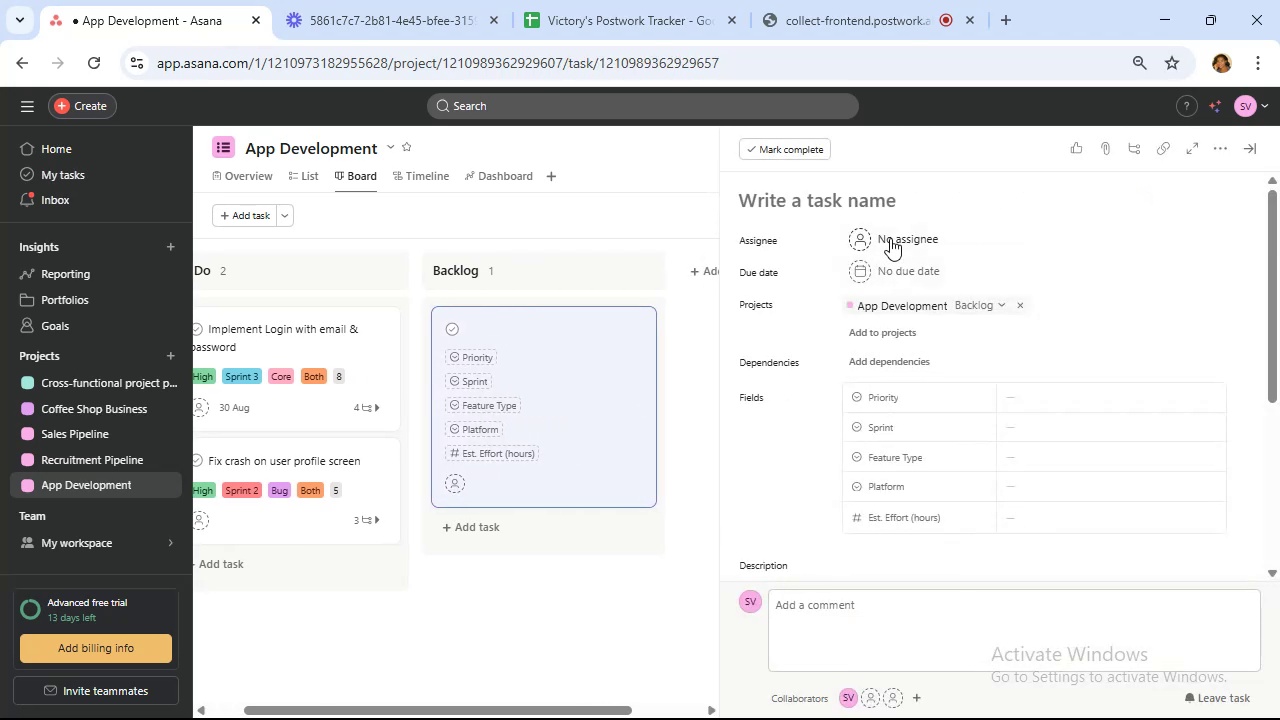 
left_click([913, 197])
 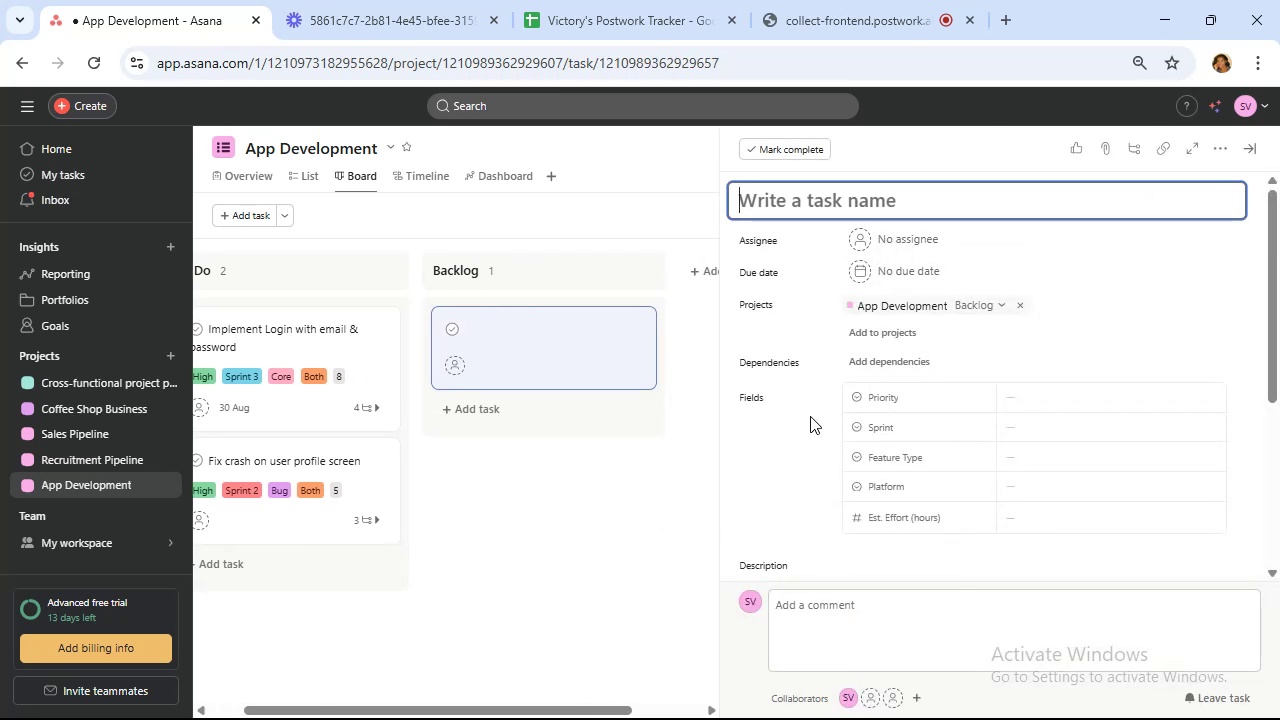 
type(Create user m)
key(Backspace)
type(model)
 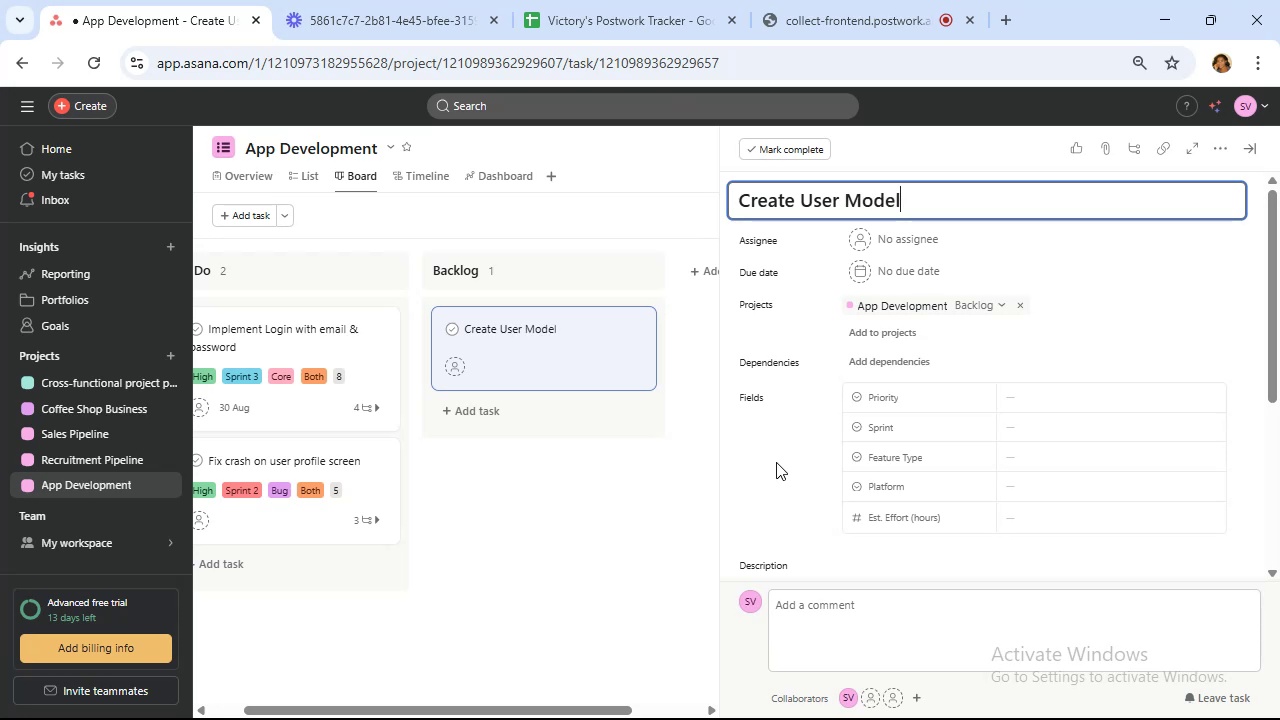 
wait(9.8)
 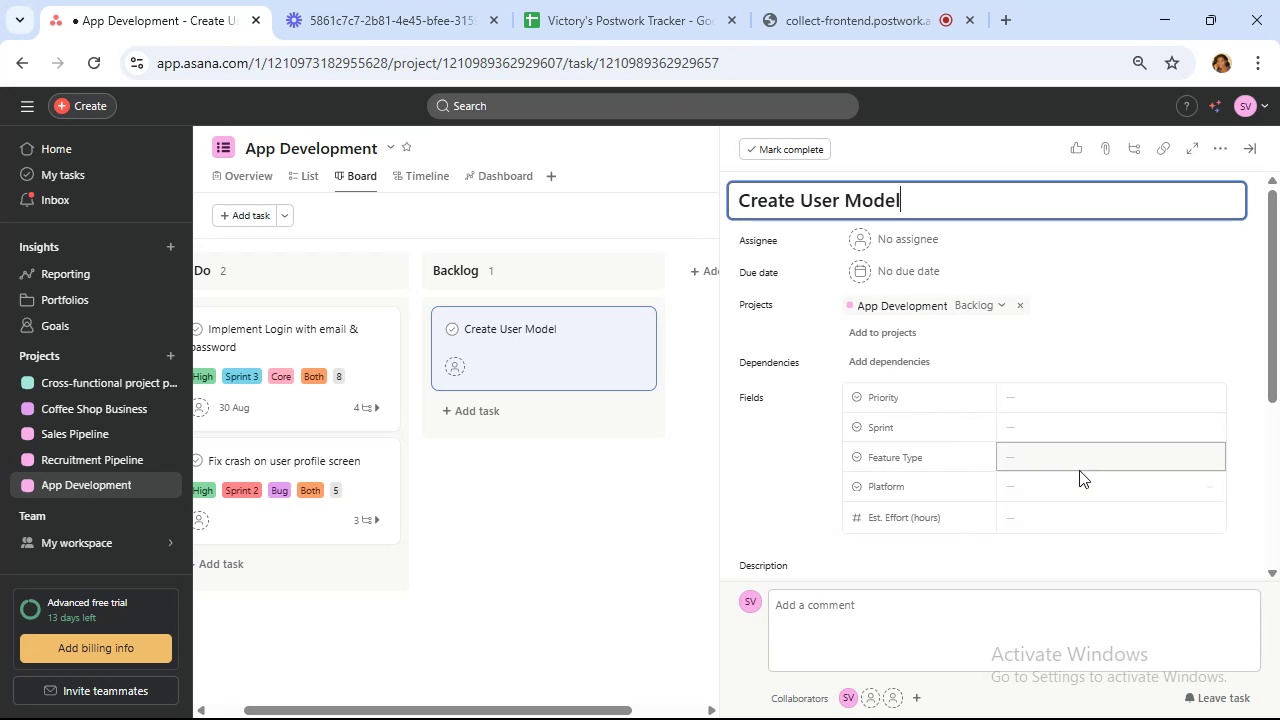 
left_click([1029, 385])
 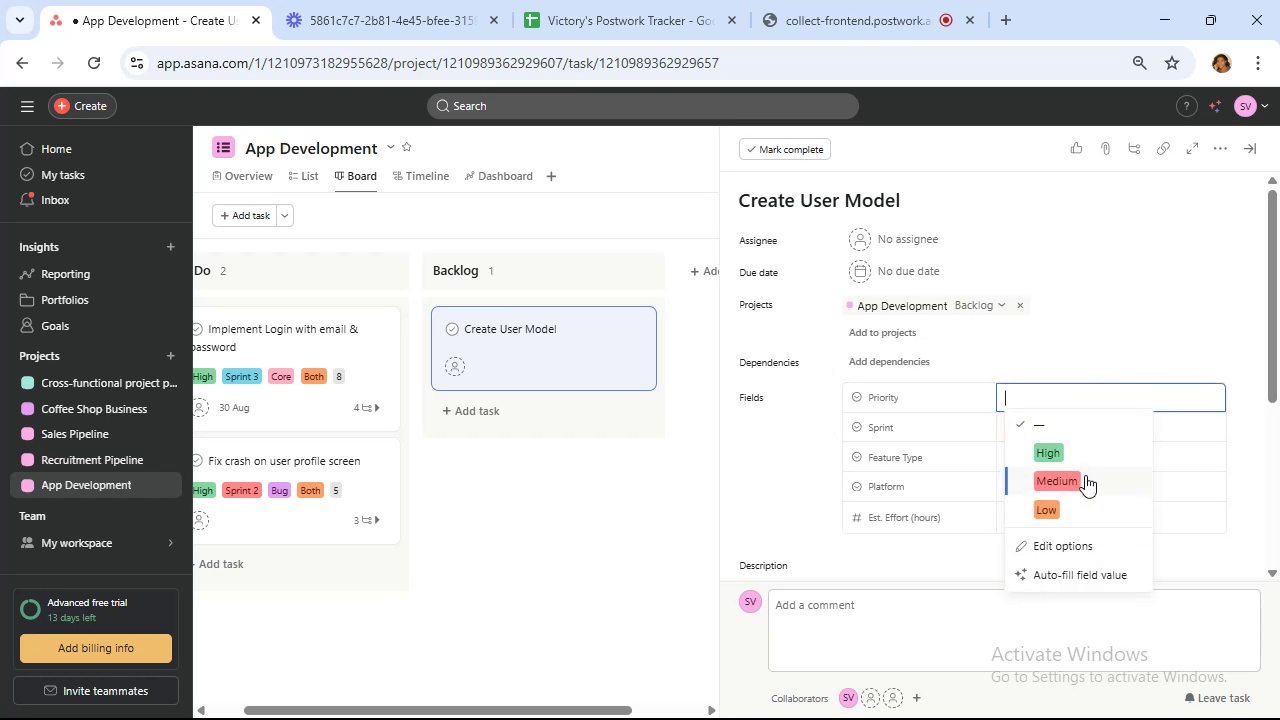 
left_click([1082, 478])
 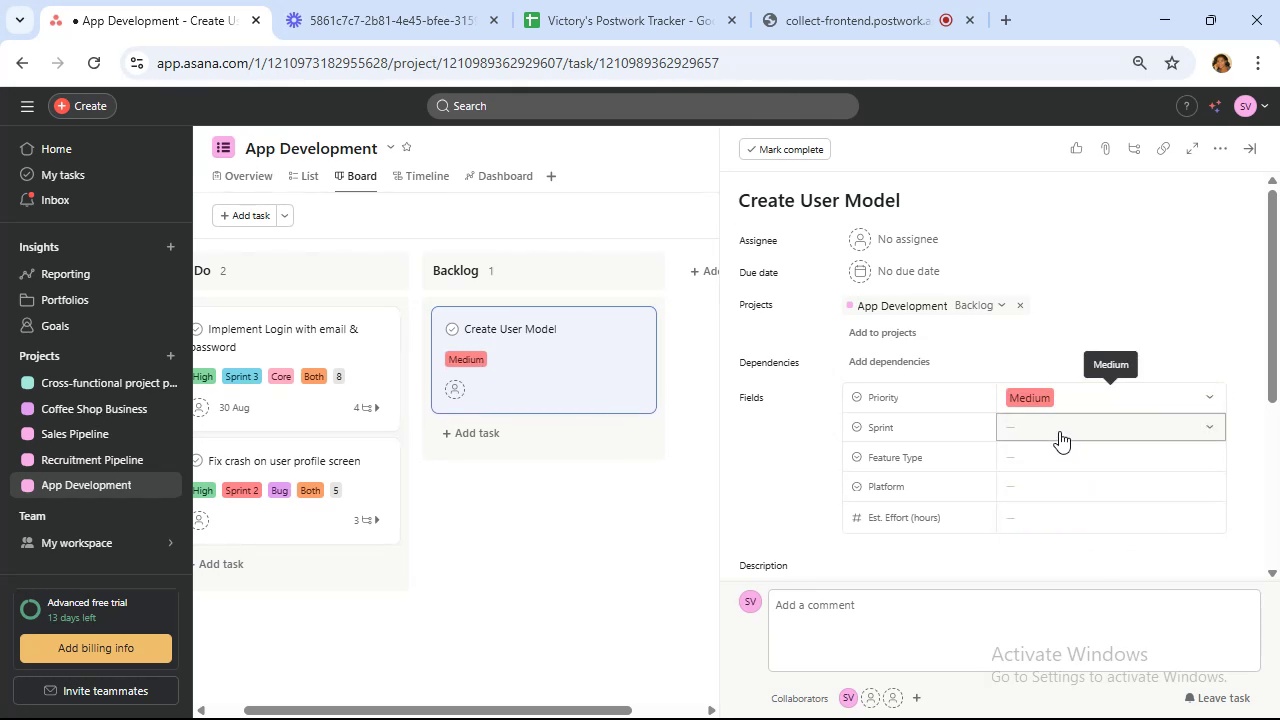 
left_click([1058, 431])
 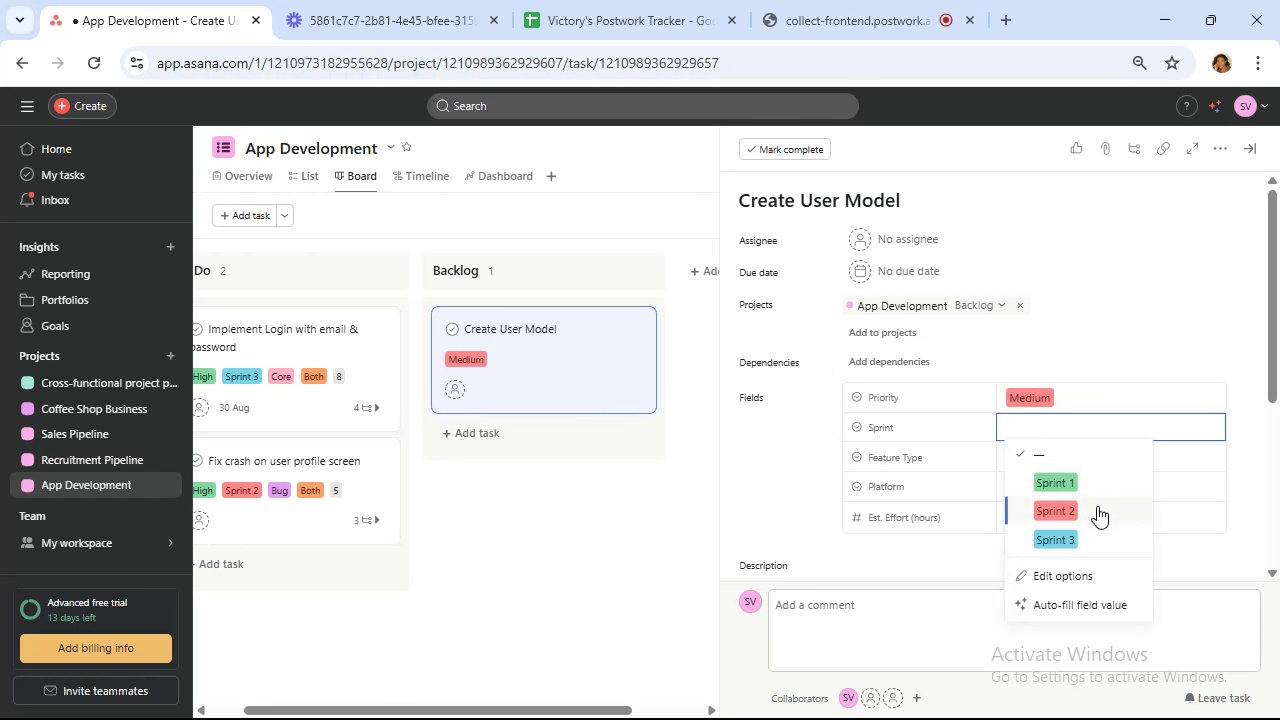 
left_click([1098, 508])
 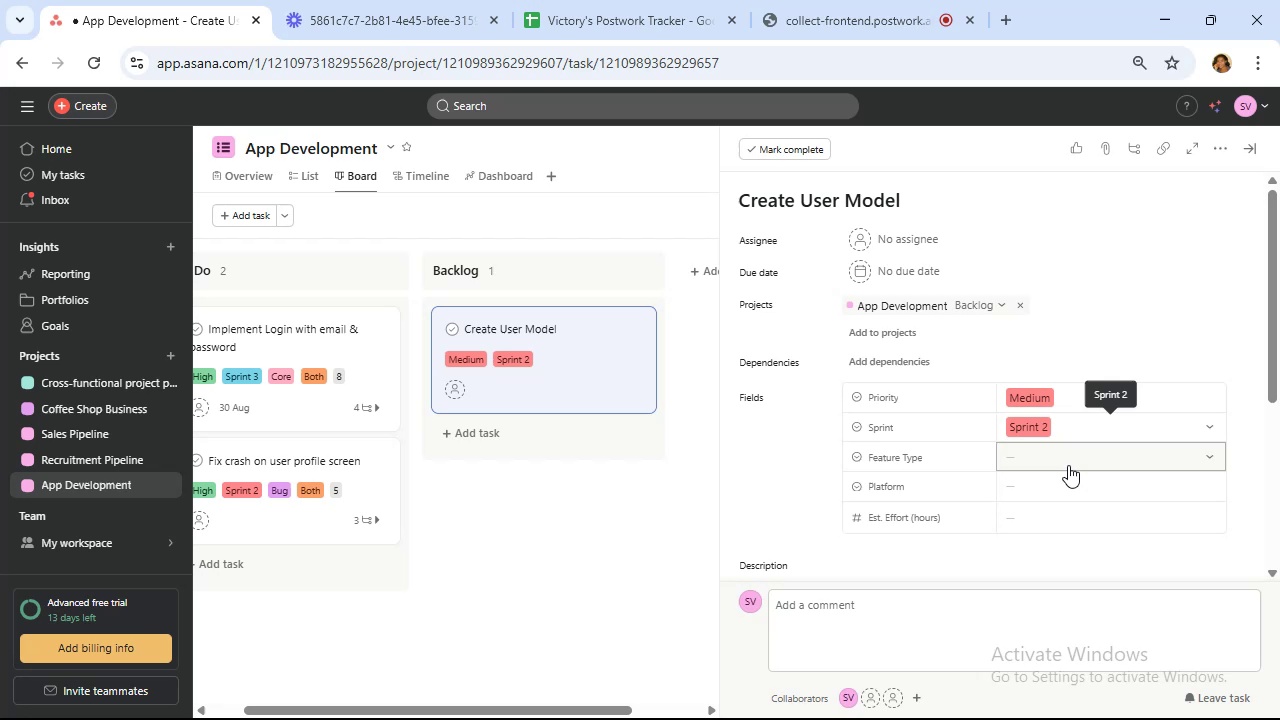 
left_click([1068, 465])
 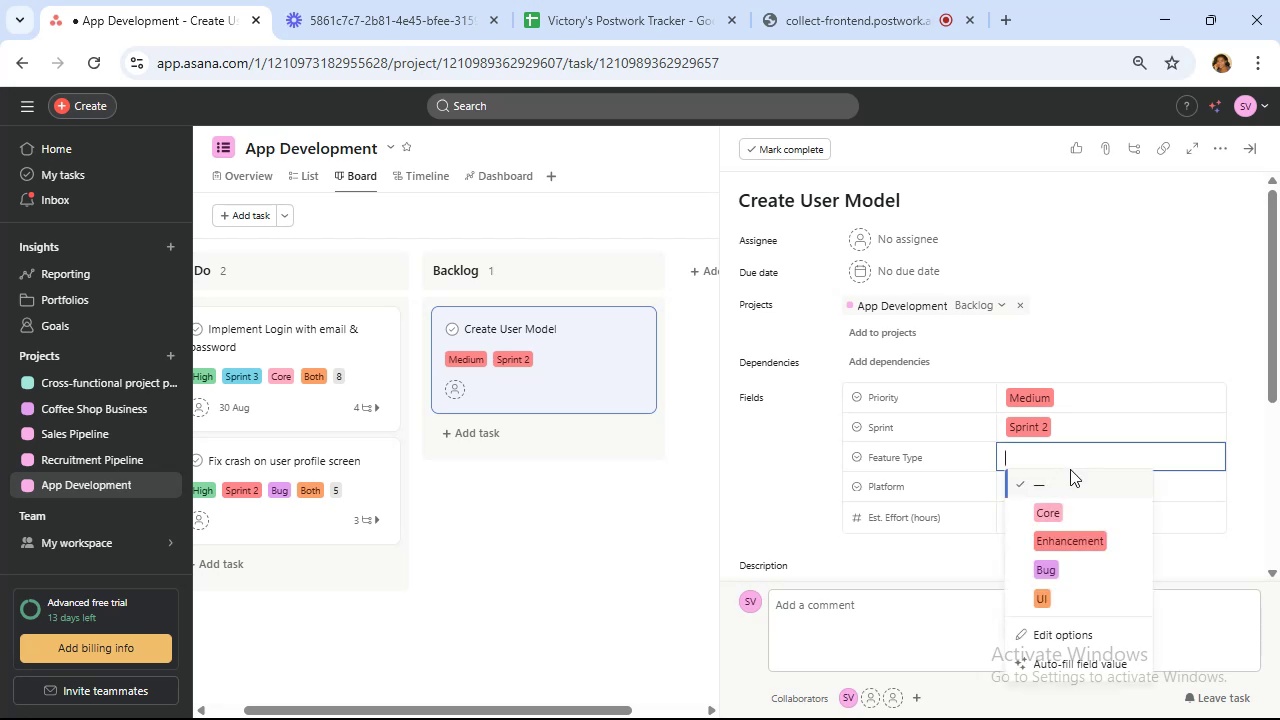 
left_click([1088, 508])
 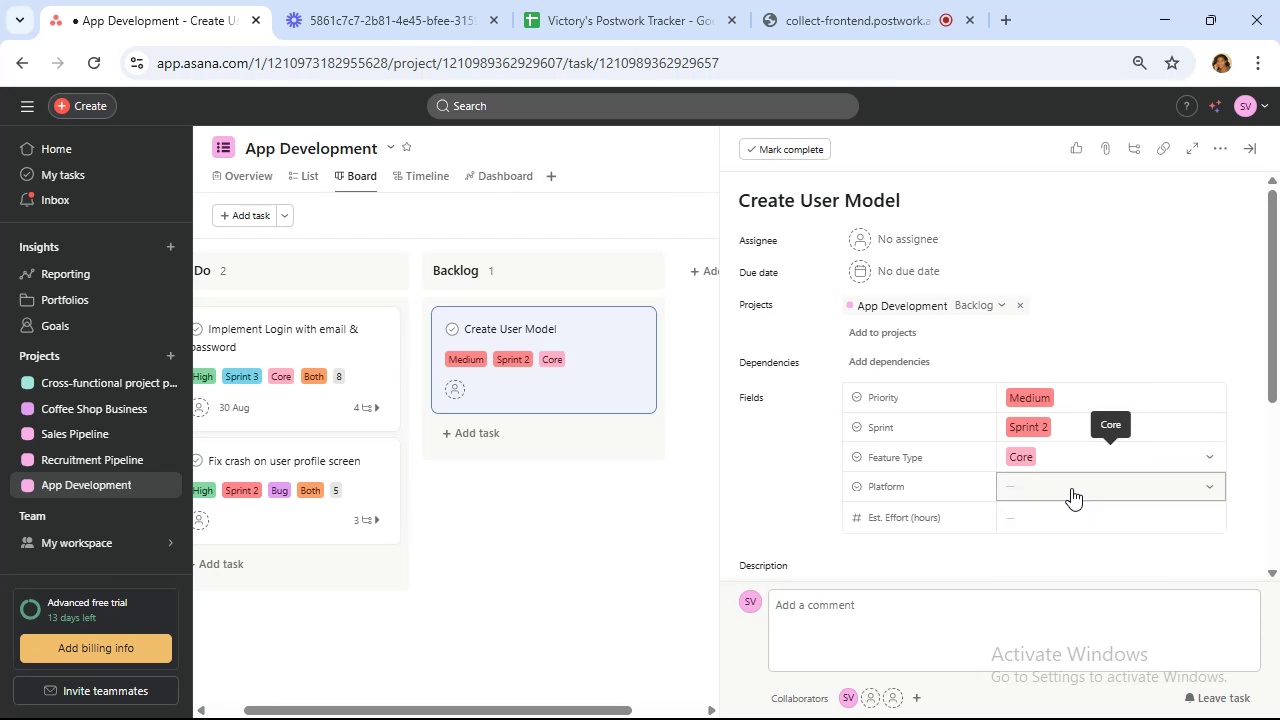 
left_click([1071, 488])
 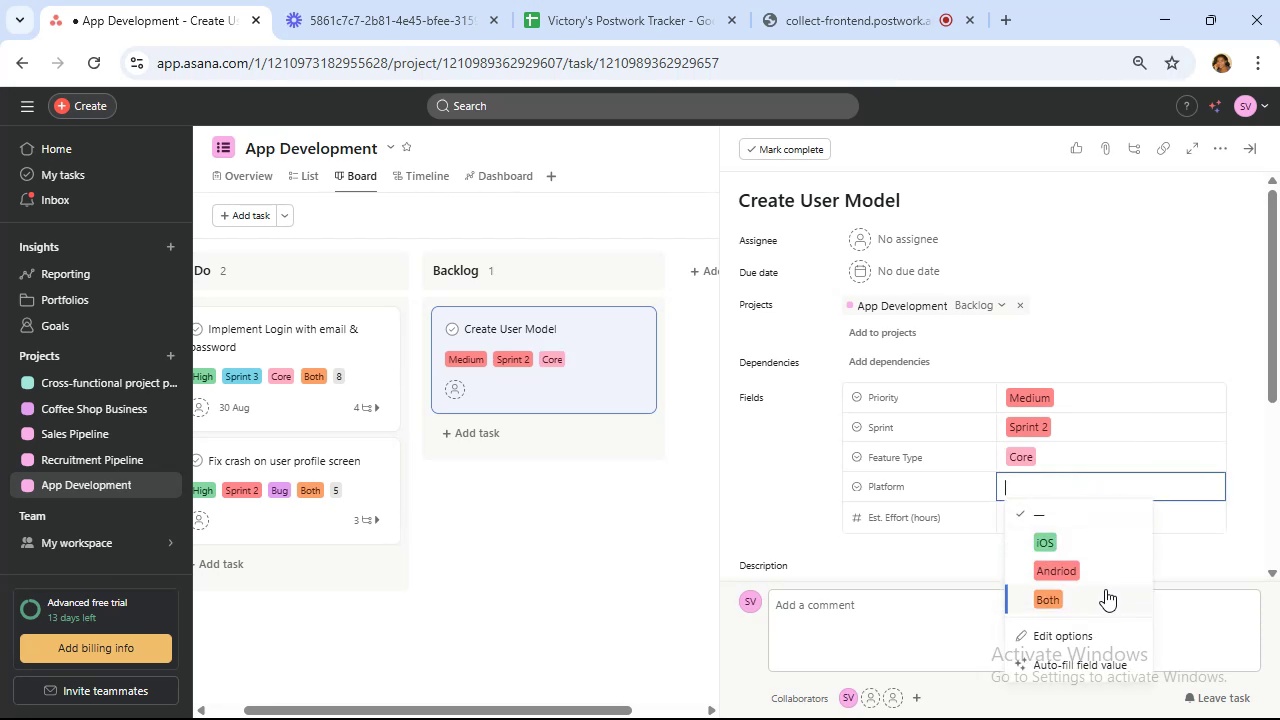 
left_click([1105, 591])
 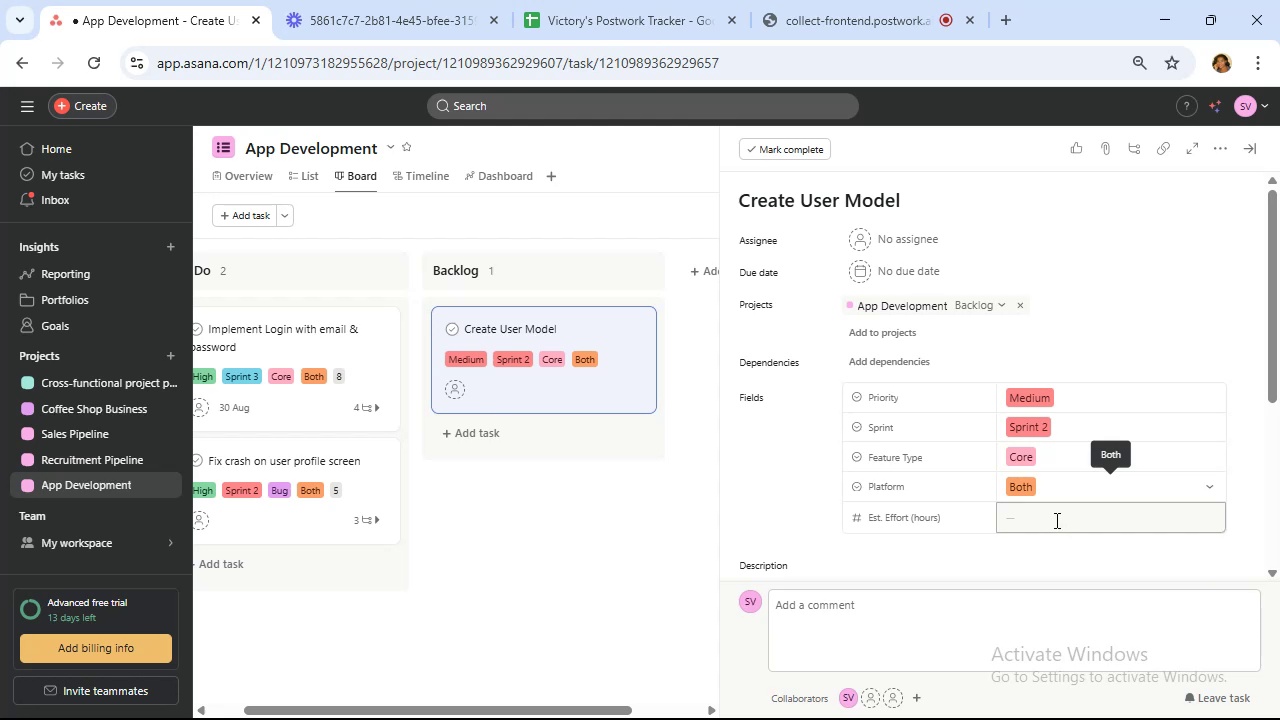 
left_click([1055, 520])
 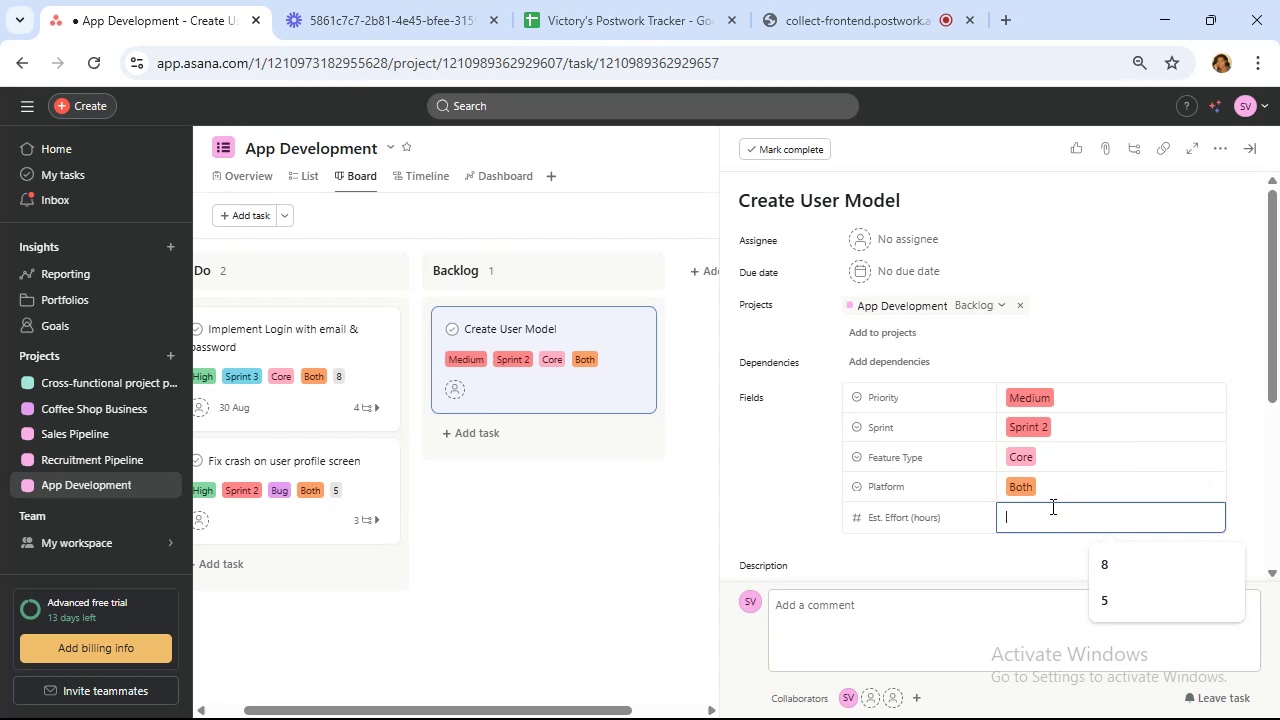 
key(6)
 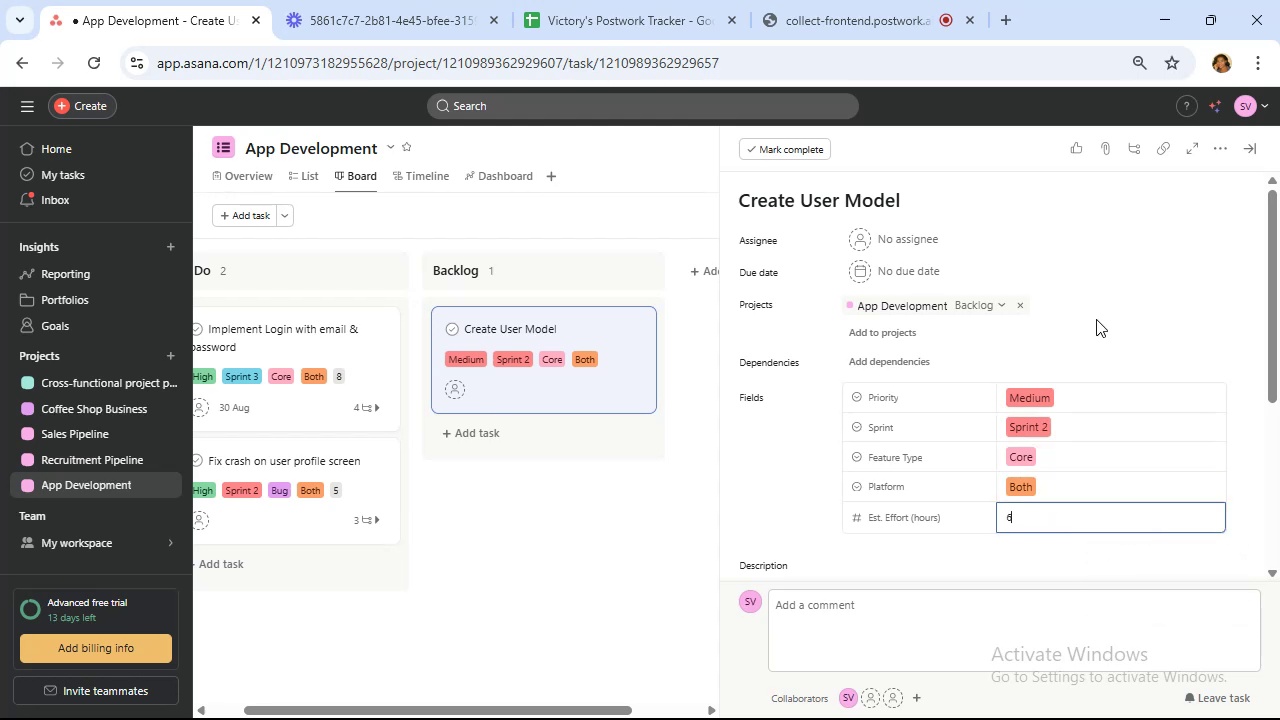 
left_click([1088, 337])
 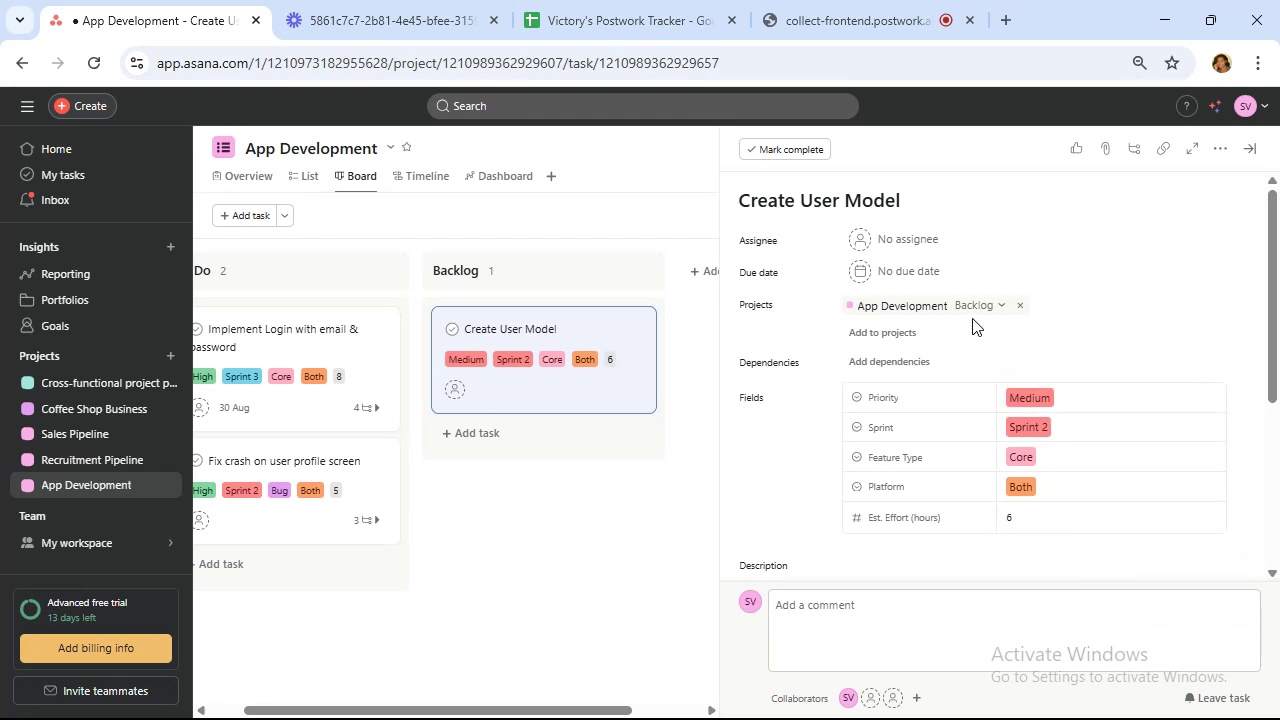 
wait(7.15)
 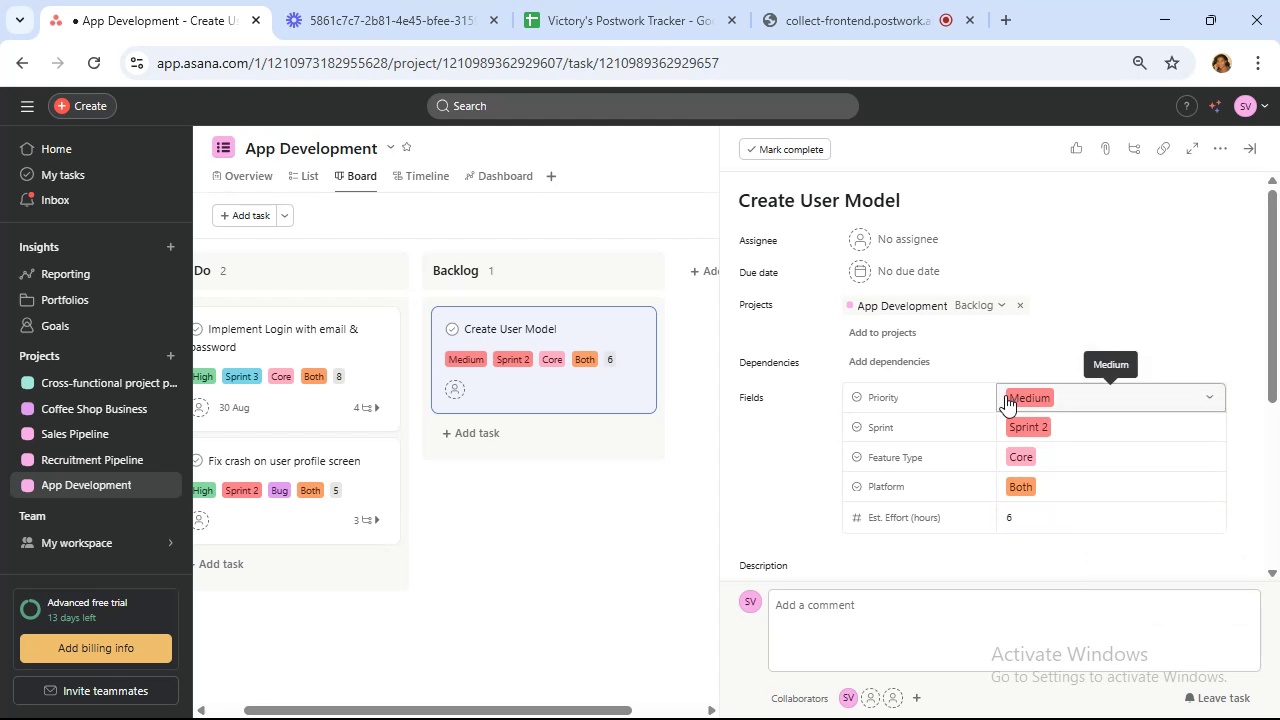 
left_click([863, 271])
 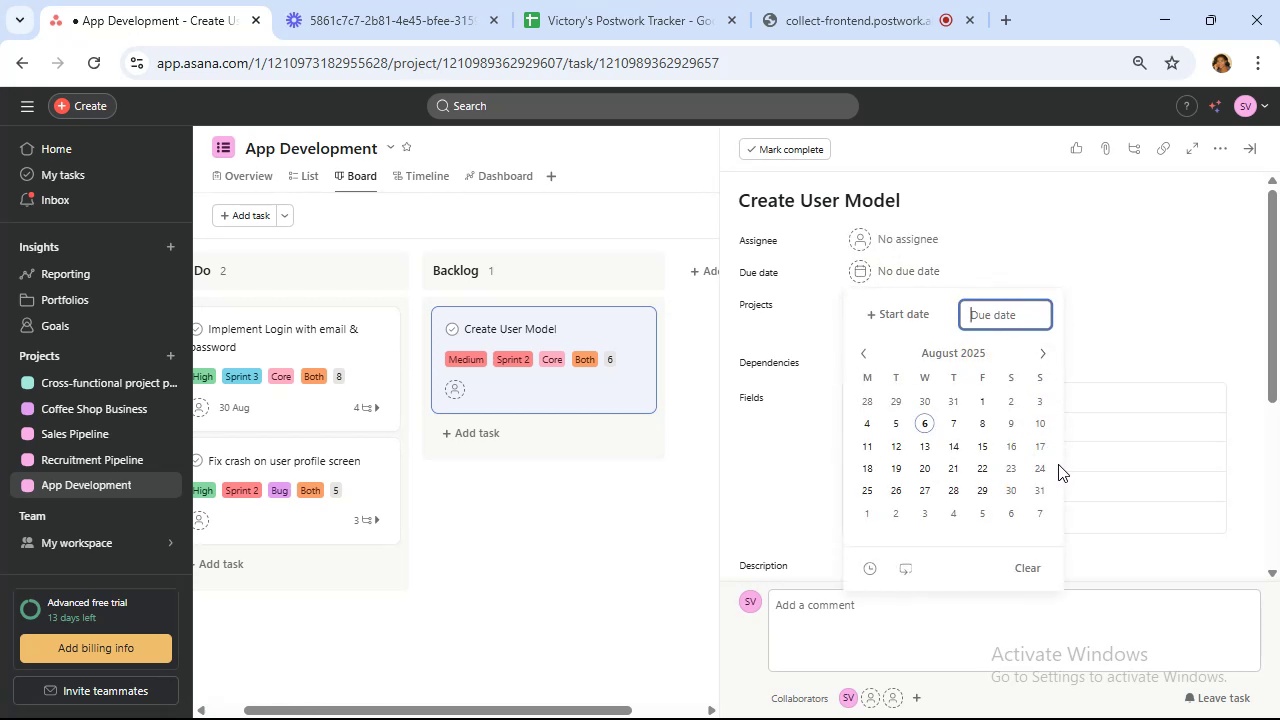 
left_click([1019, 450])
 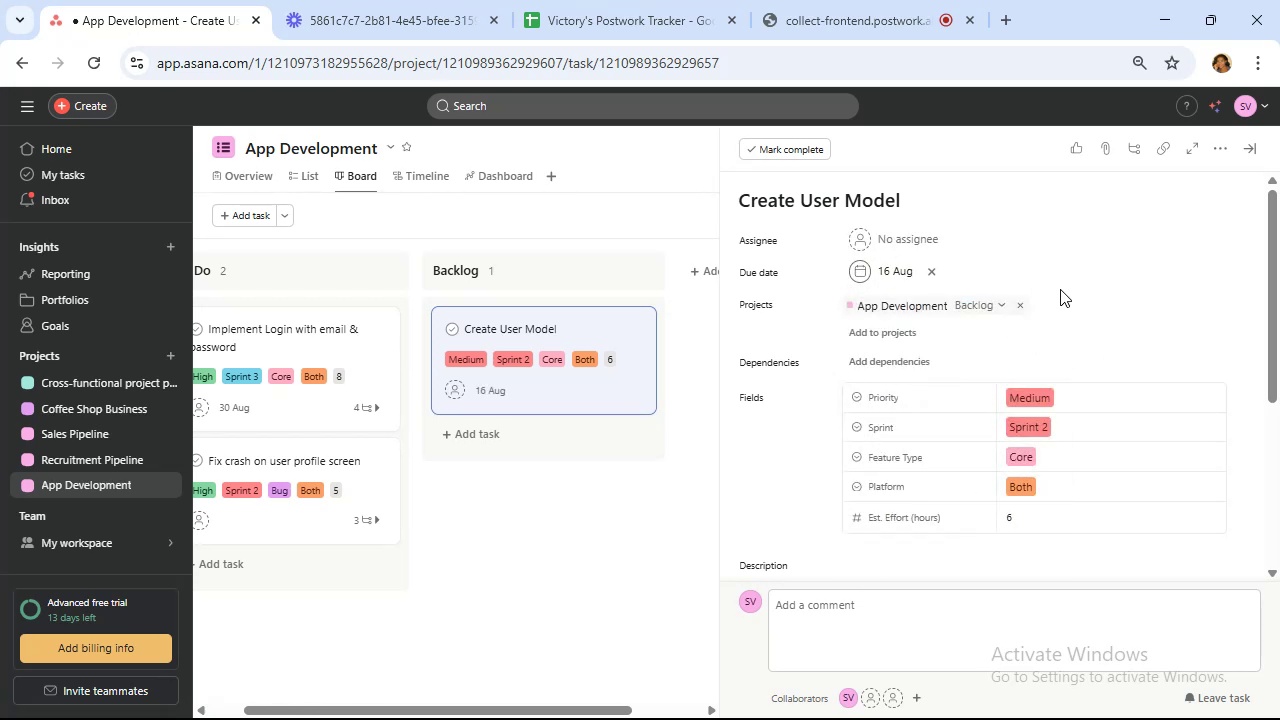 
scroll: coordinate [1067, 309], scroll_direction: down, amount: 3.0
 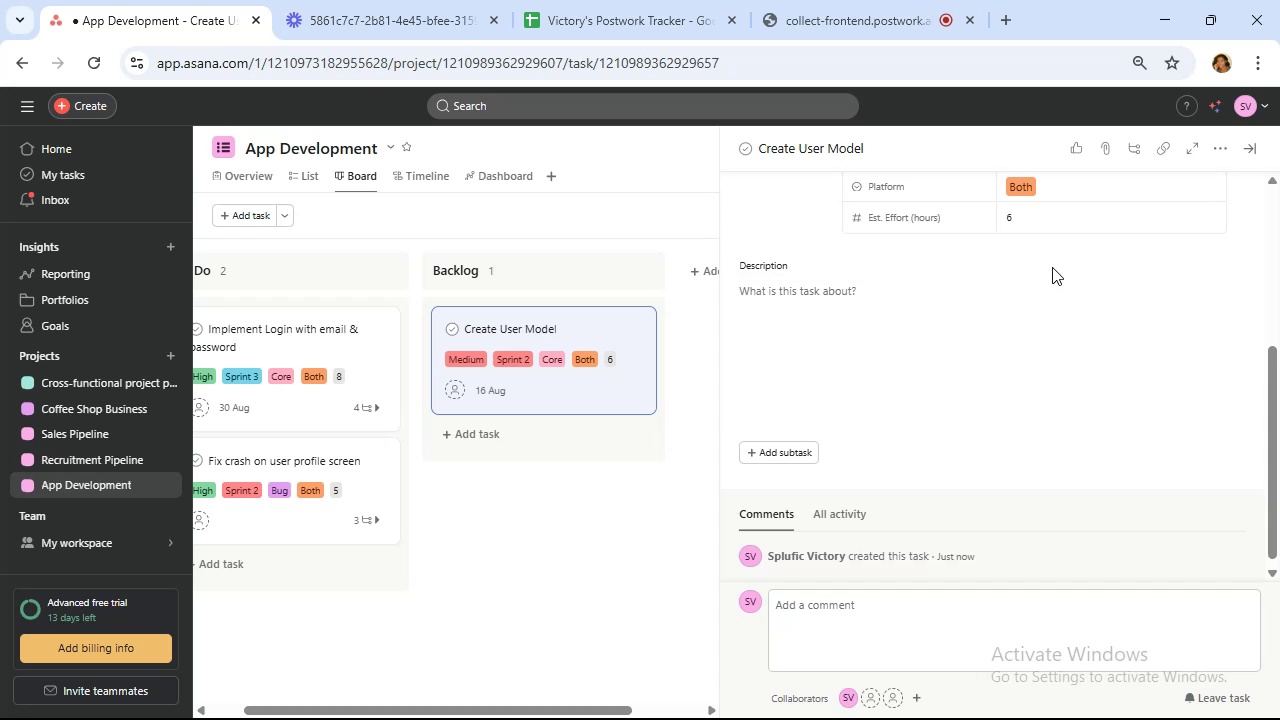 
wait(6.33)
 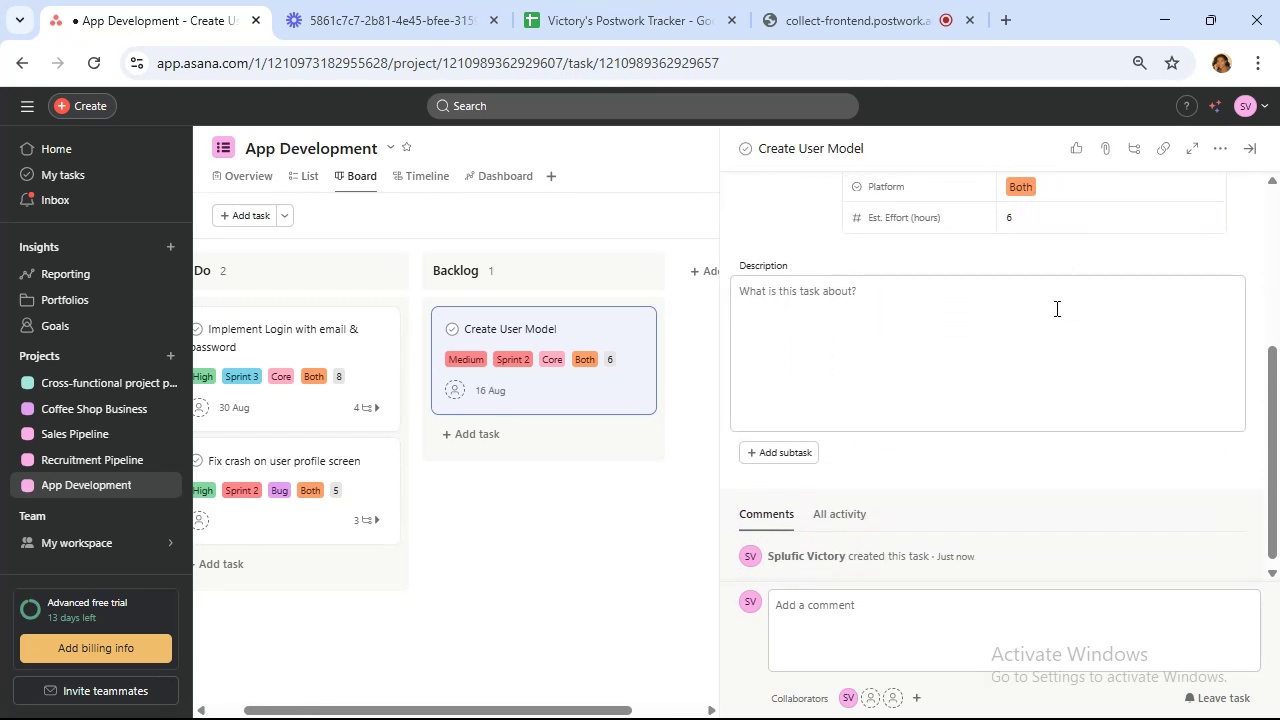 
left_click([1054, 337])
 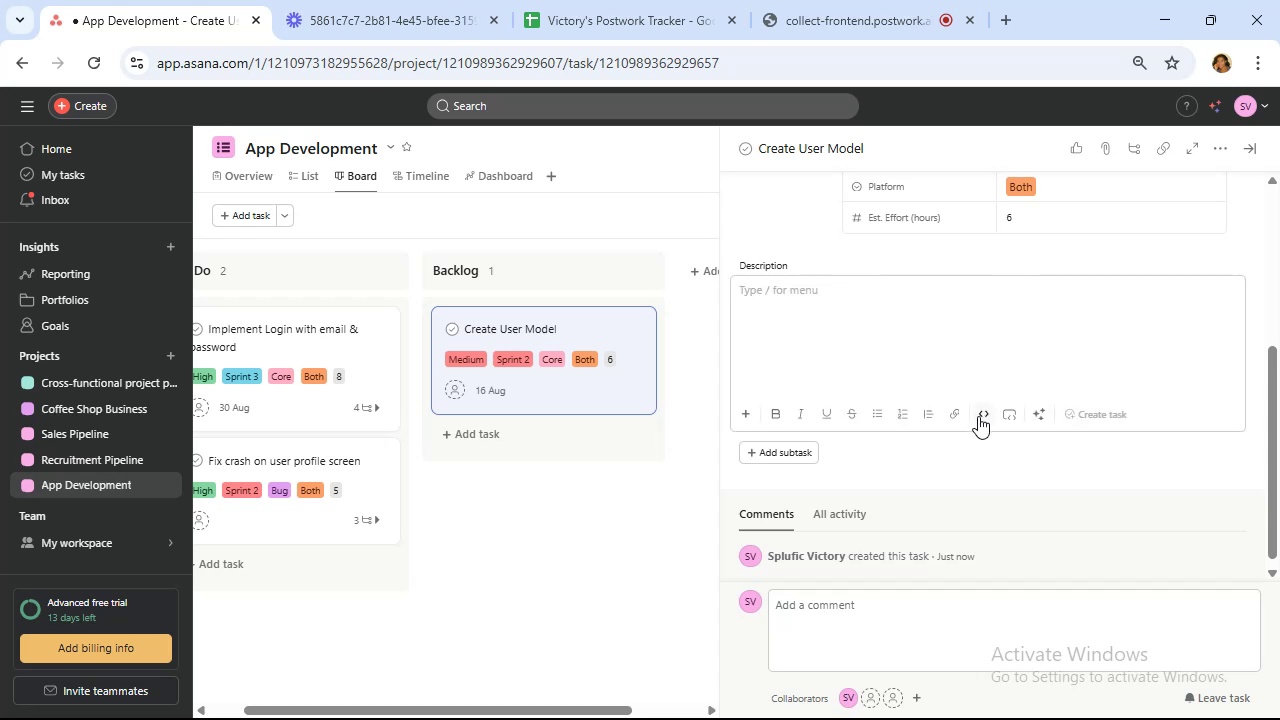 
type(Create and validate)
 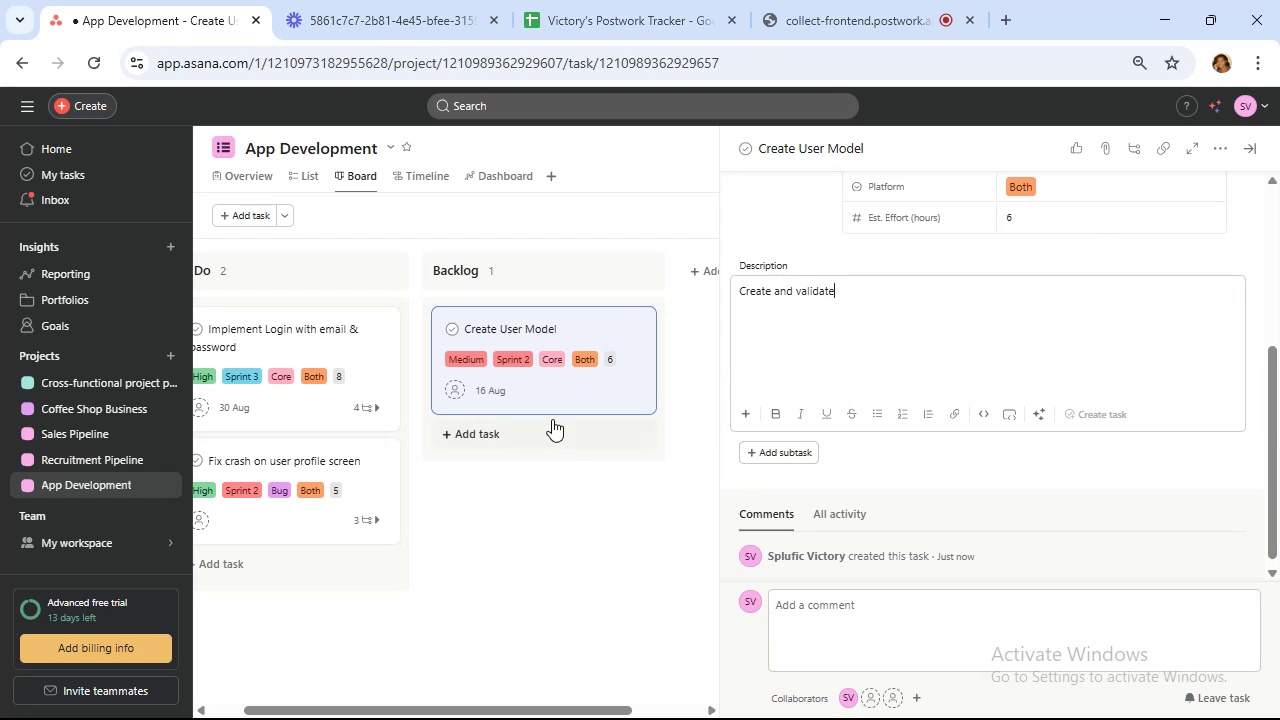 
left_click([536, 437])
 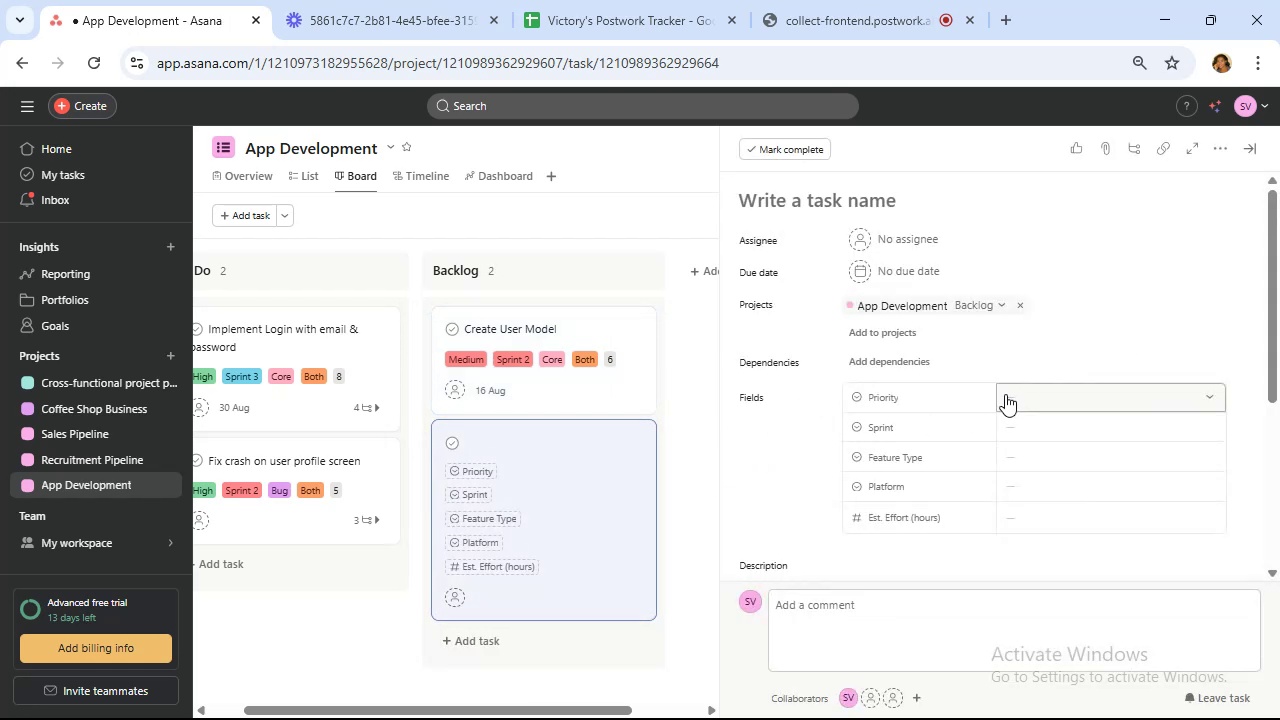 
mouse_move([927, 238])
 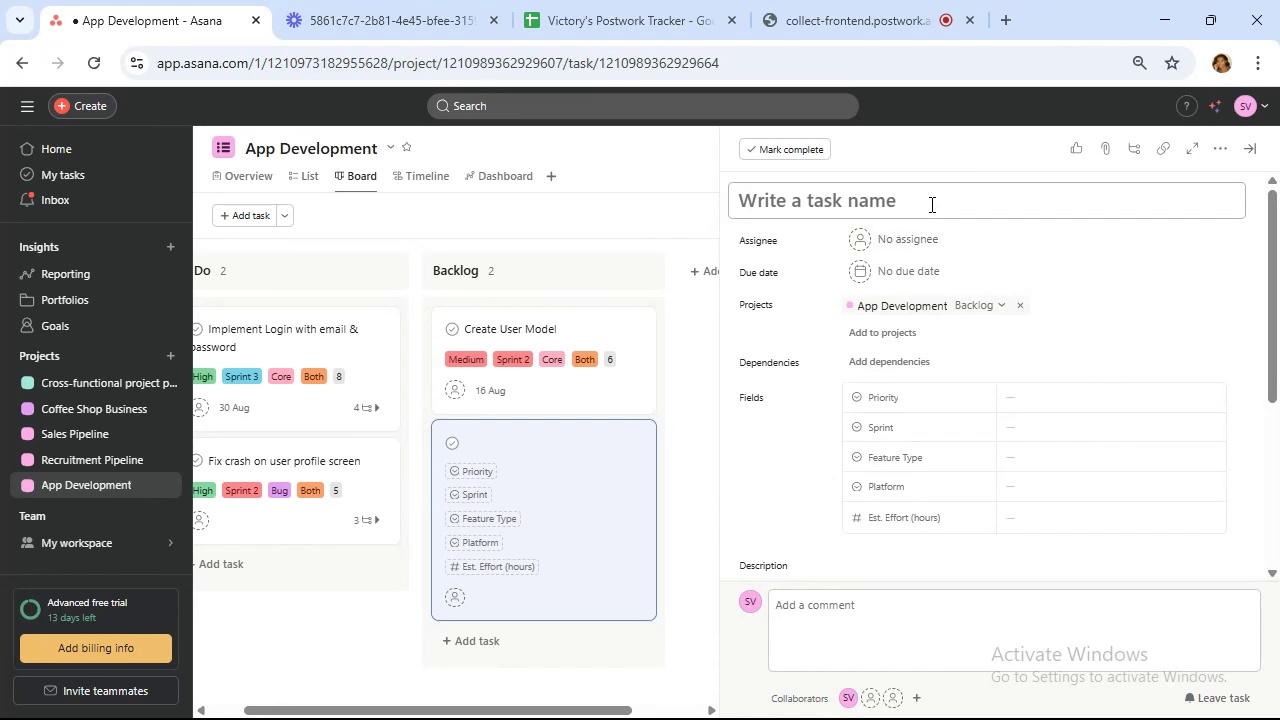 
left_click([929, 203])
 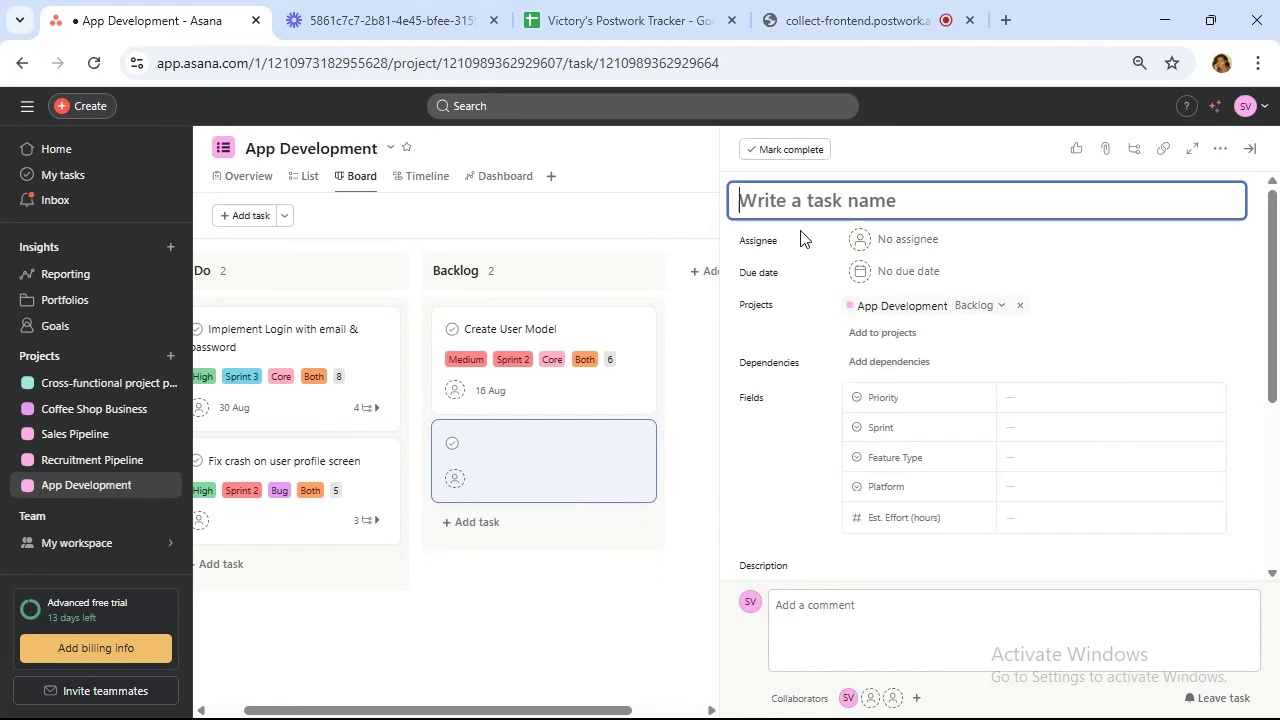 
type(Implement Profile Page)
 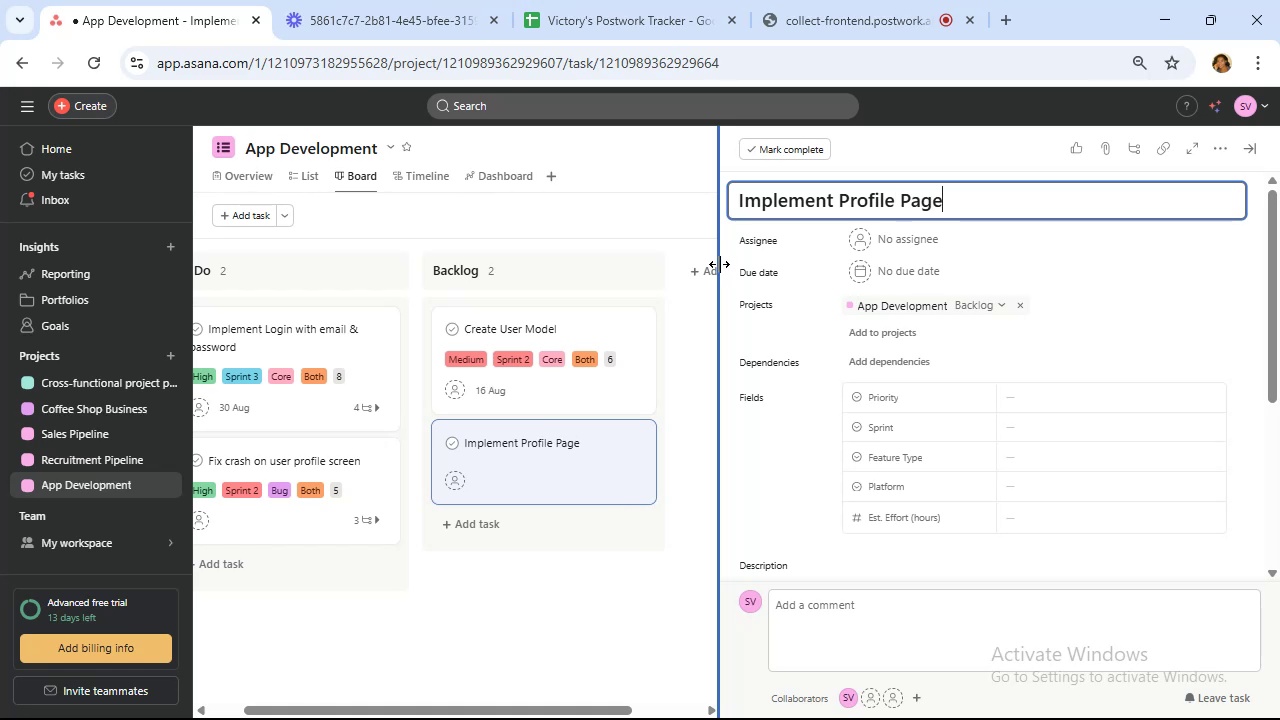 
mouse_move([844, 305])
 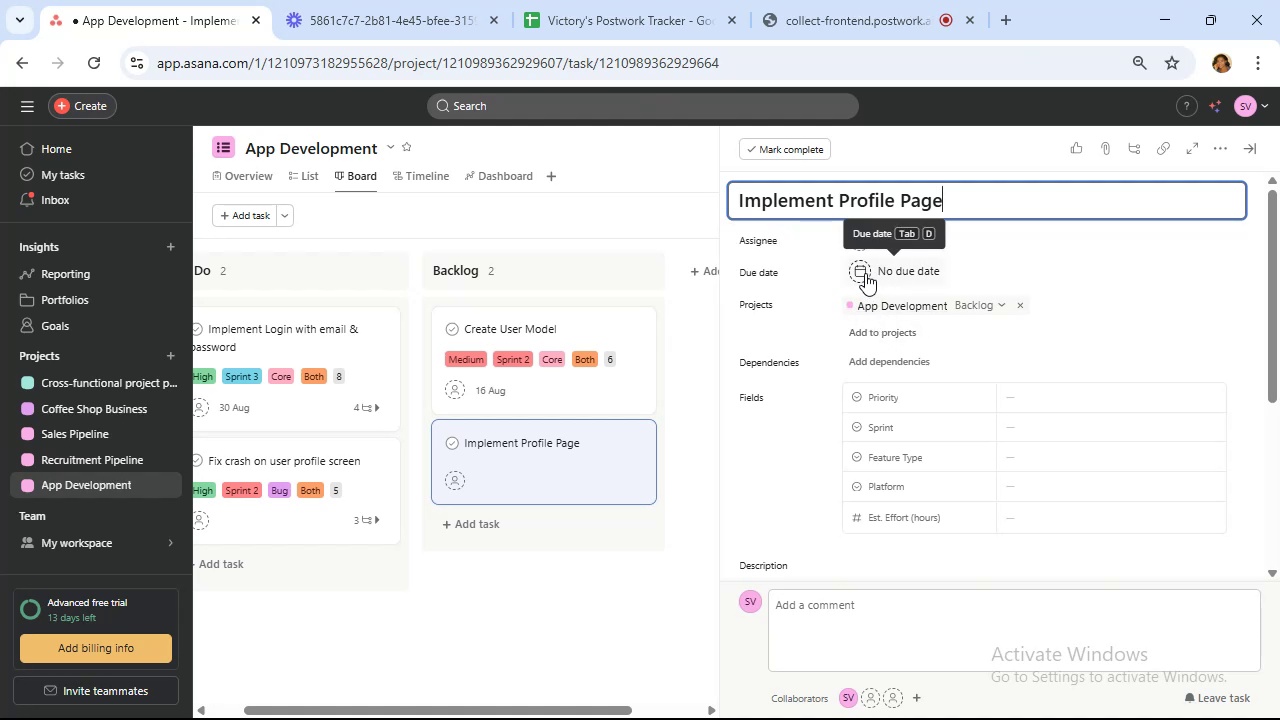 
left_click([864, 273])
 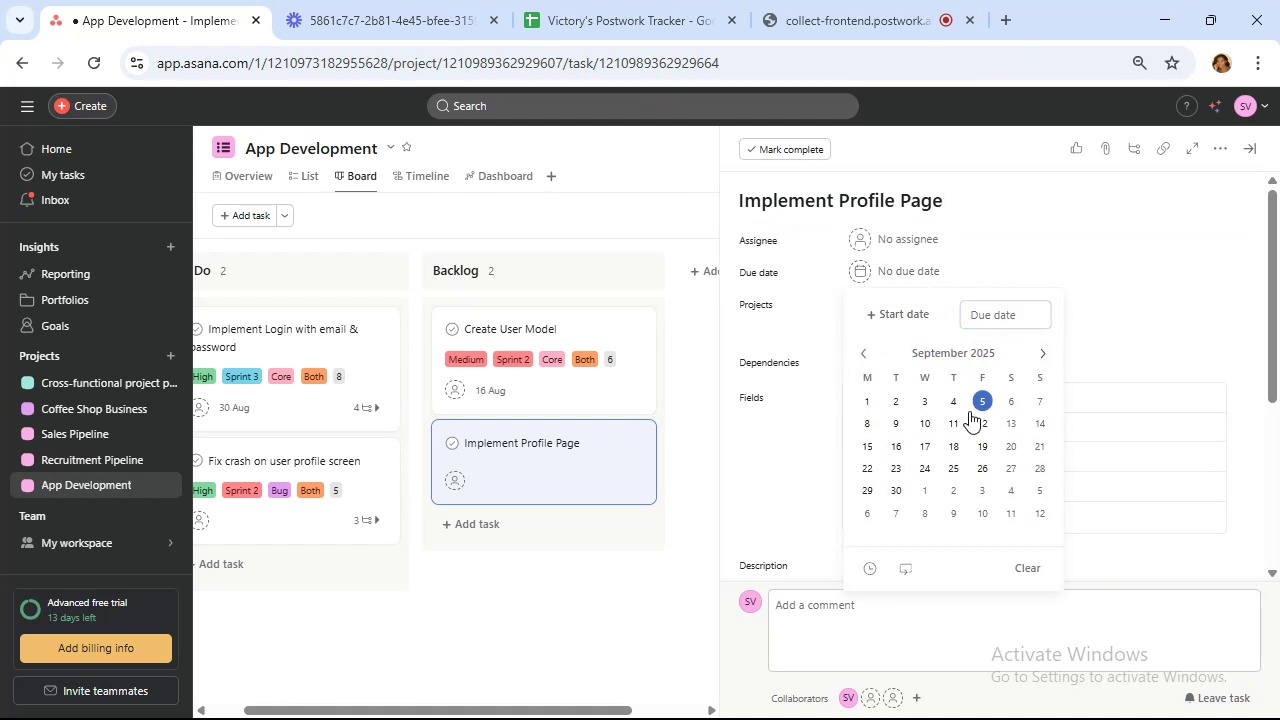 
left_click([926, 399])
 